 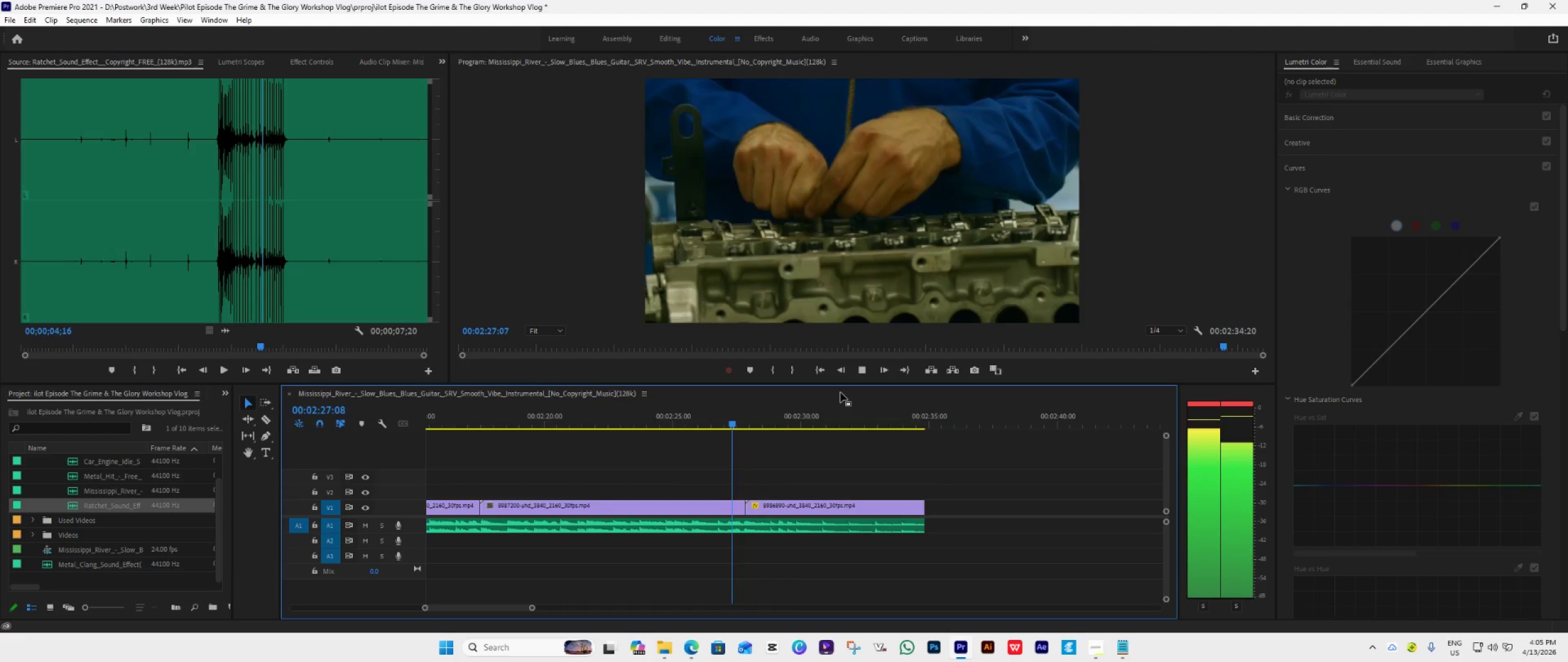 
key(Space)
 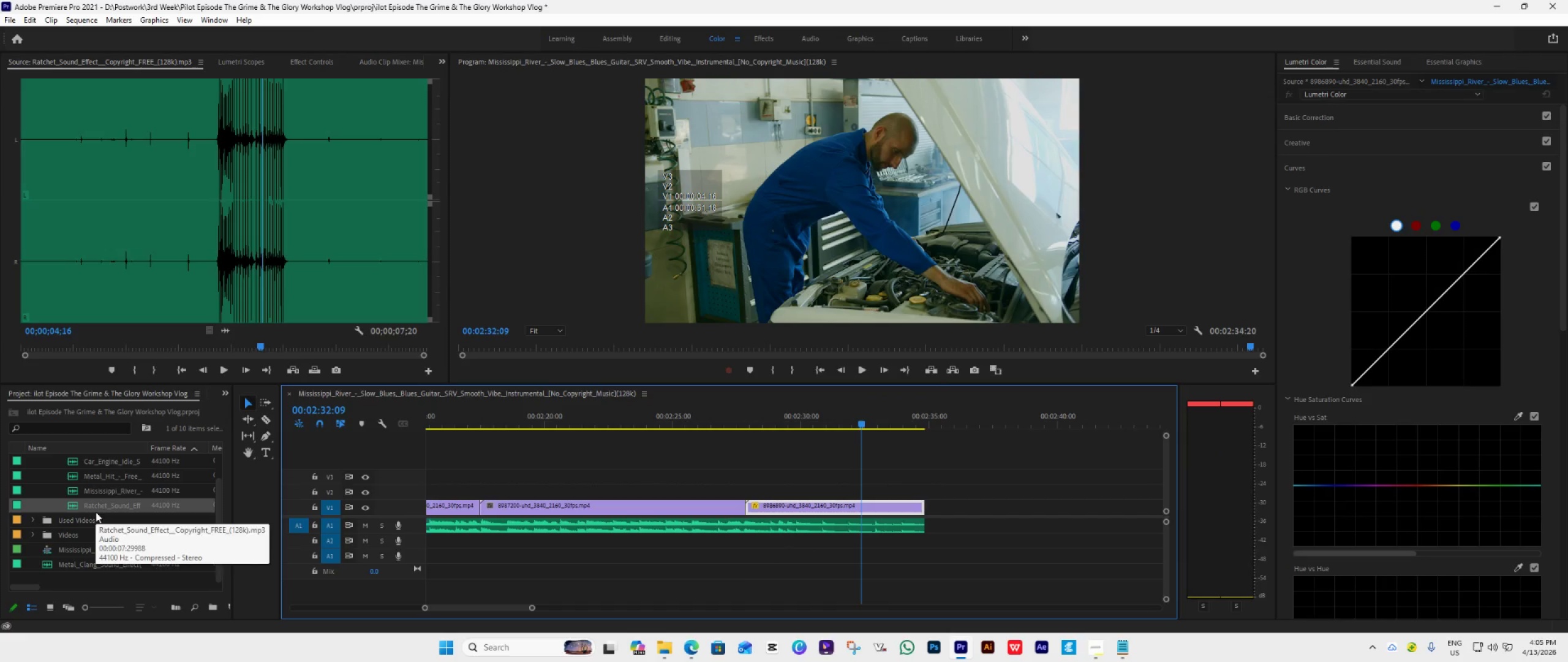 
left_click_drag(start_coordinate=[96, 463], to_coordinate=[741, 543])
 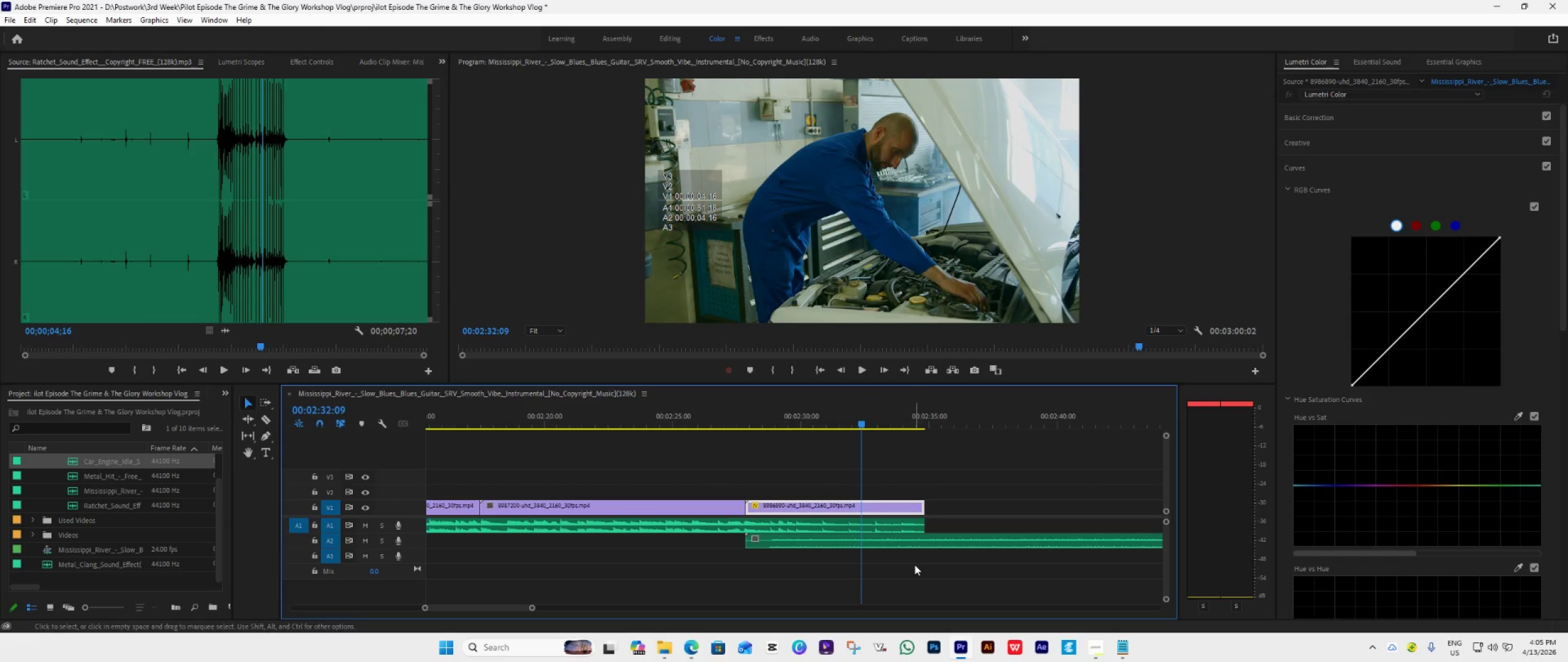 
key(Space)
 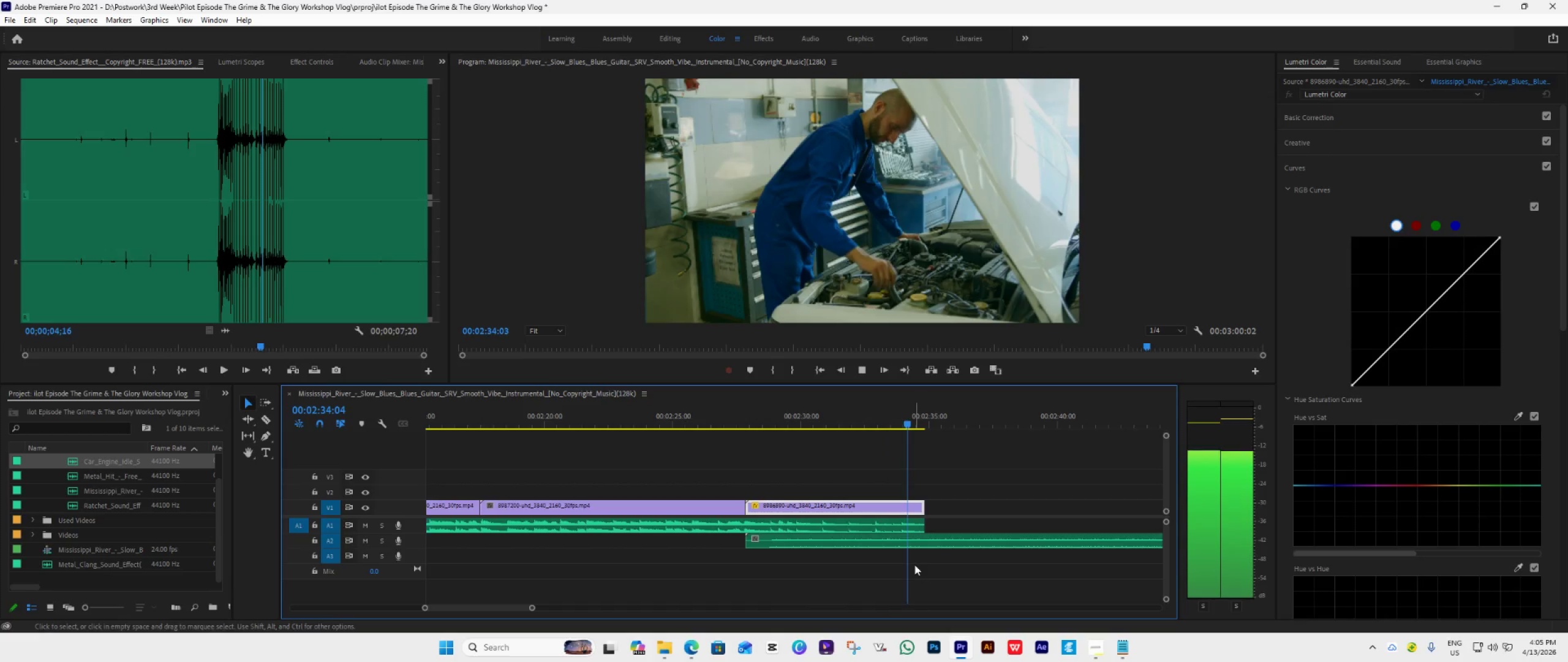 
key(Space)
 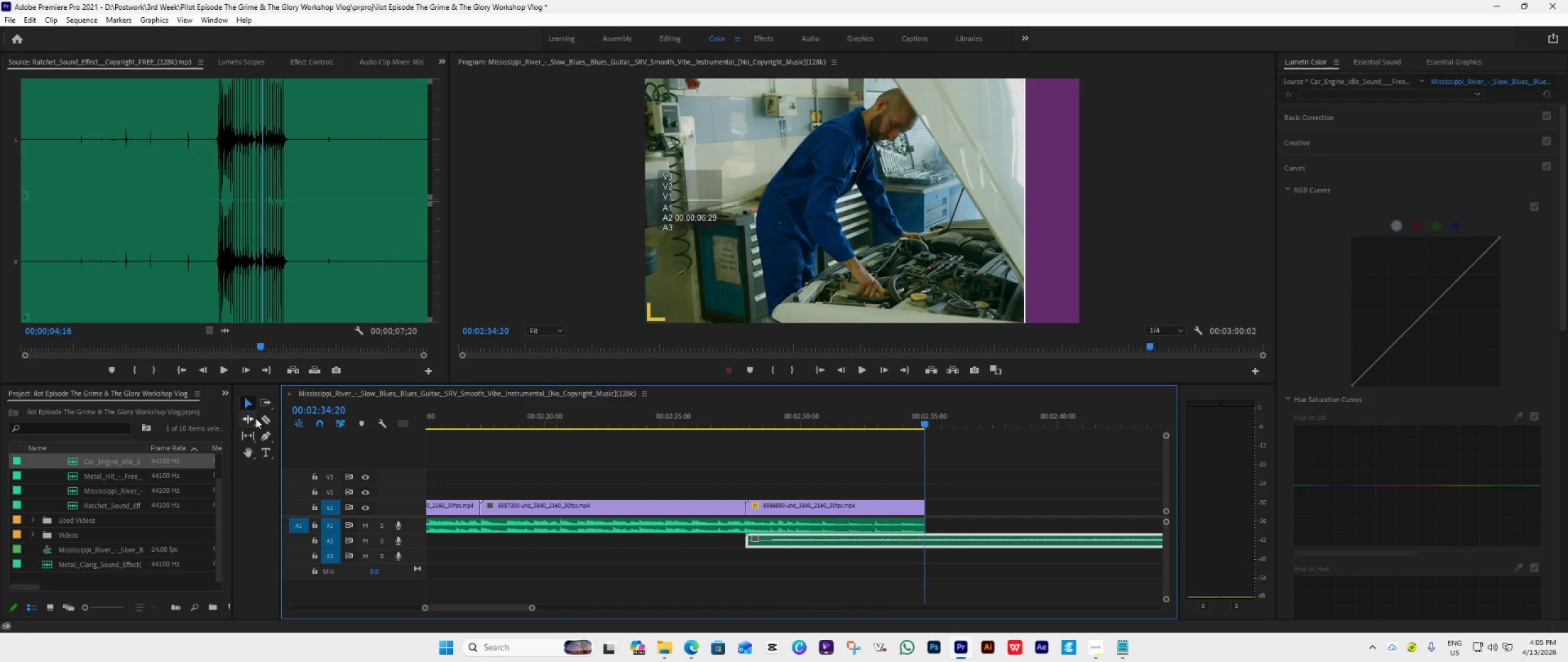 
left_click([268, 419])
 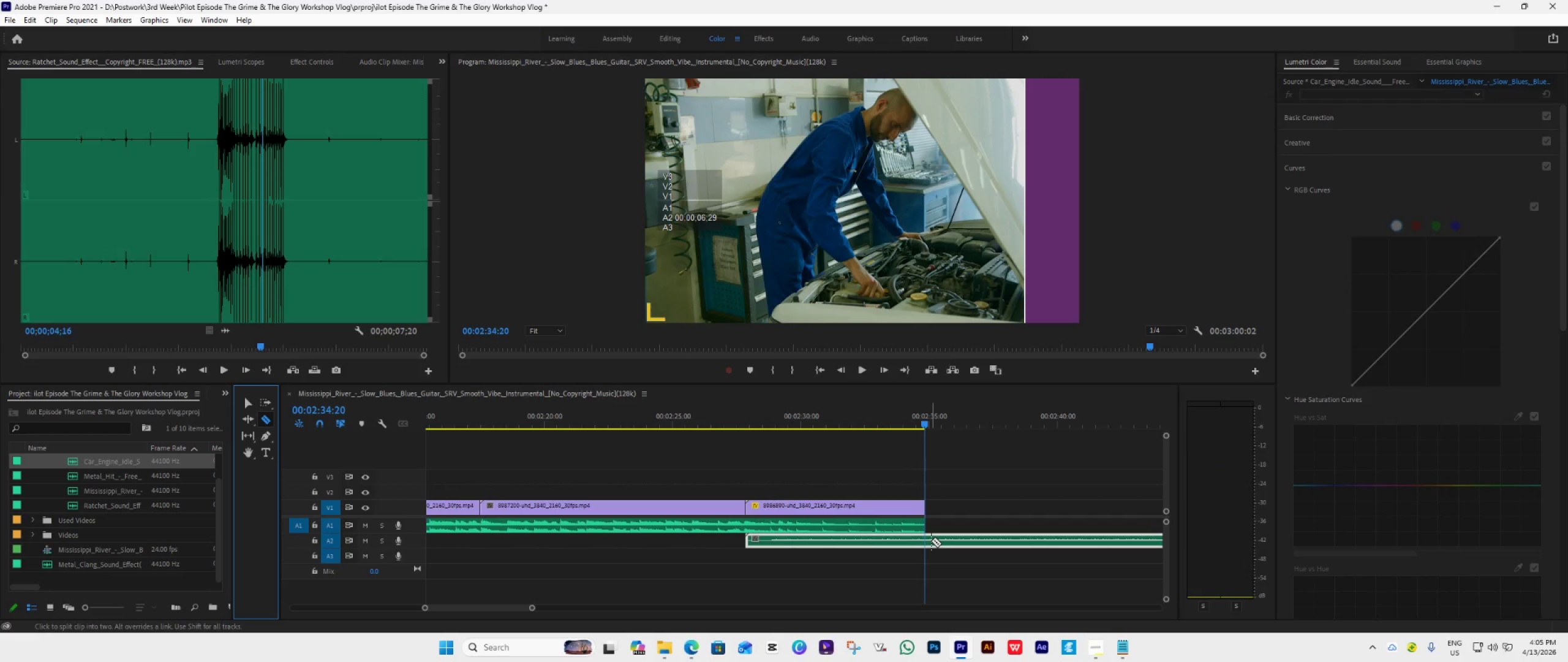 
left_click([924, 539])
 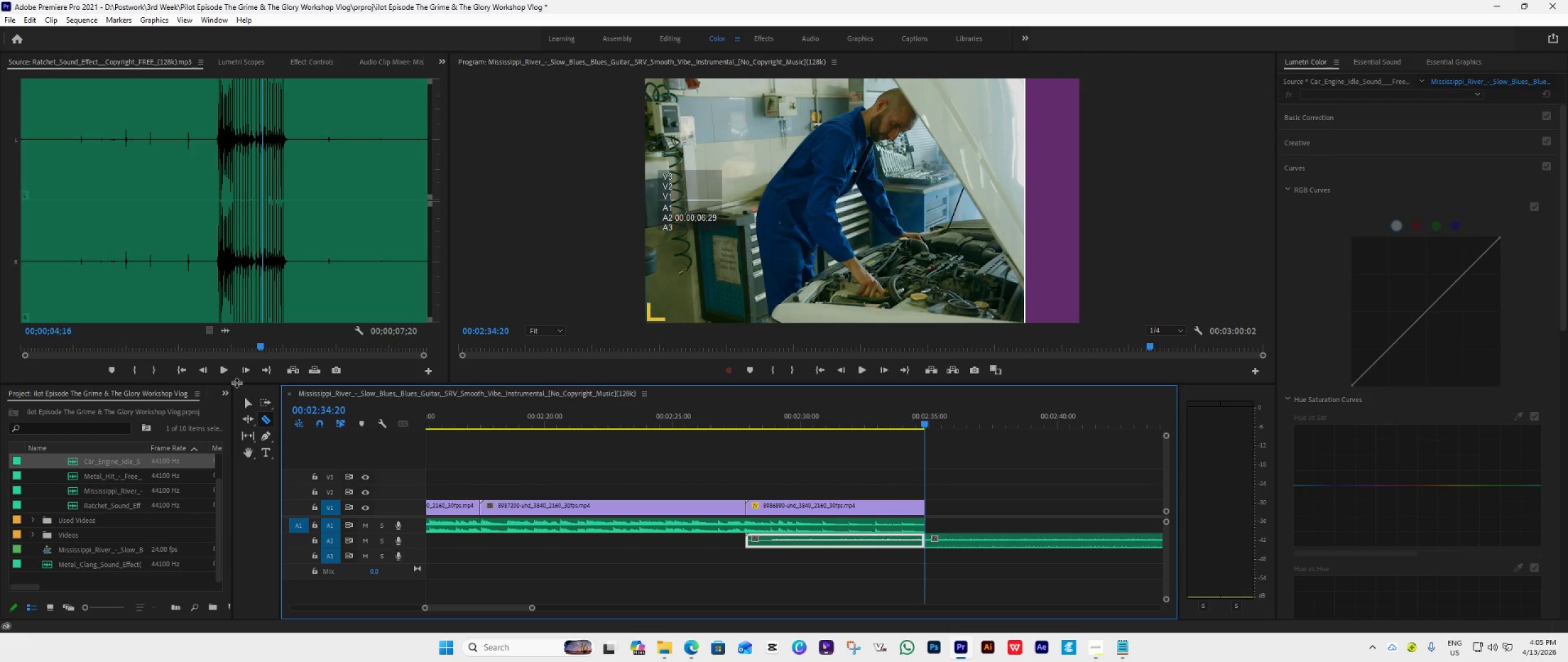 
left_click([251, 400])
 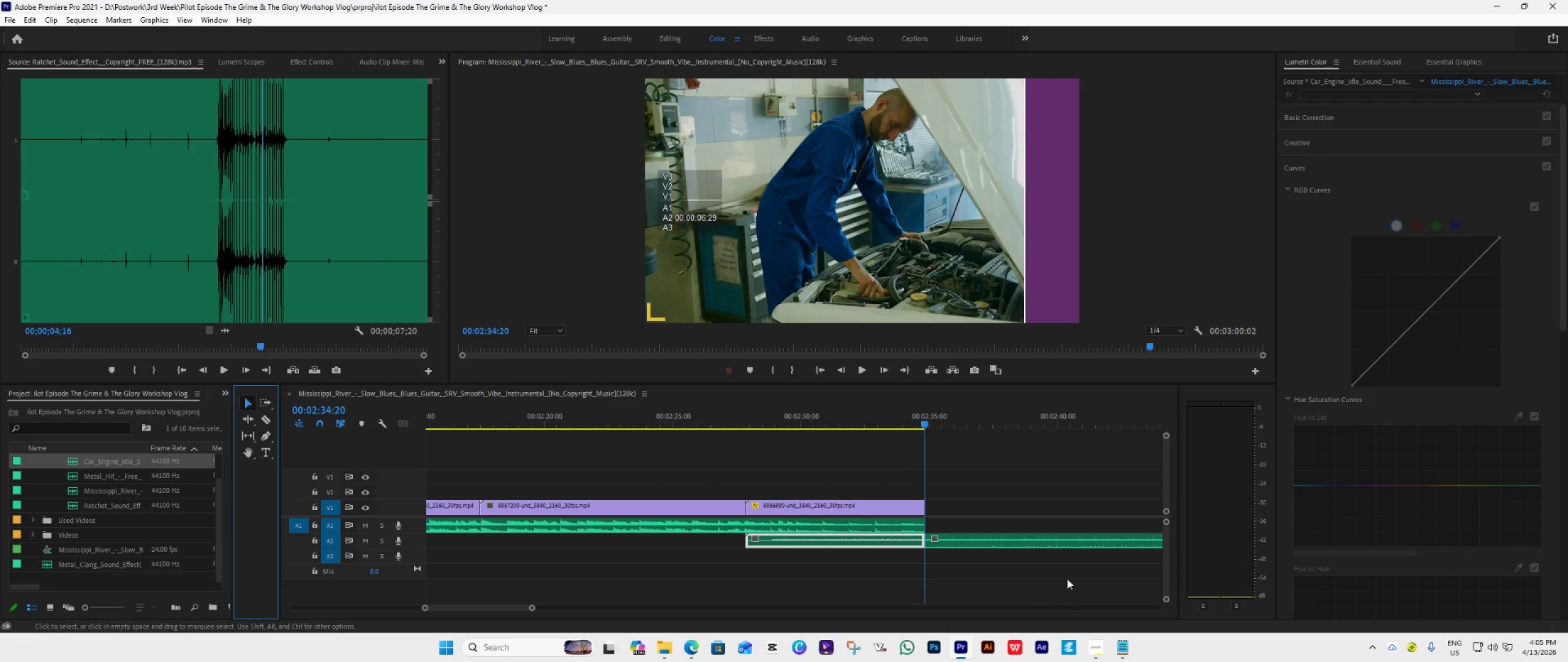 
left_click([1065, 546])
 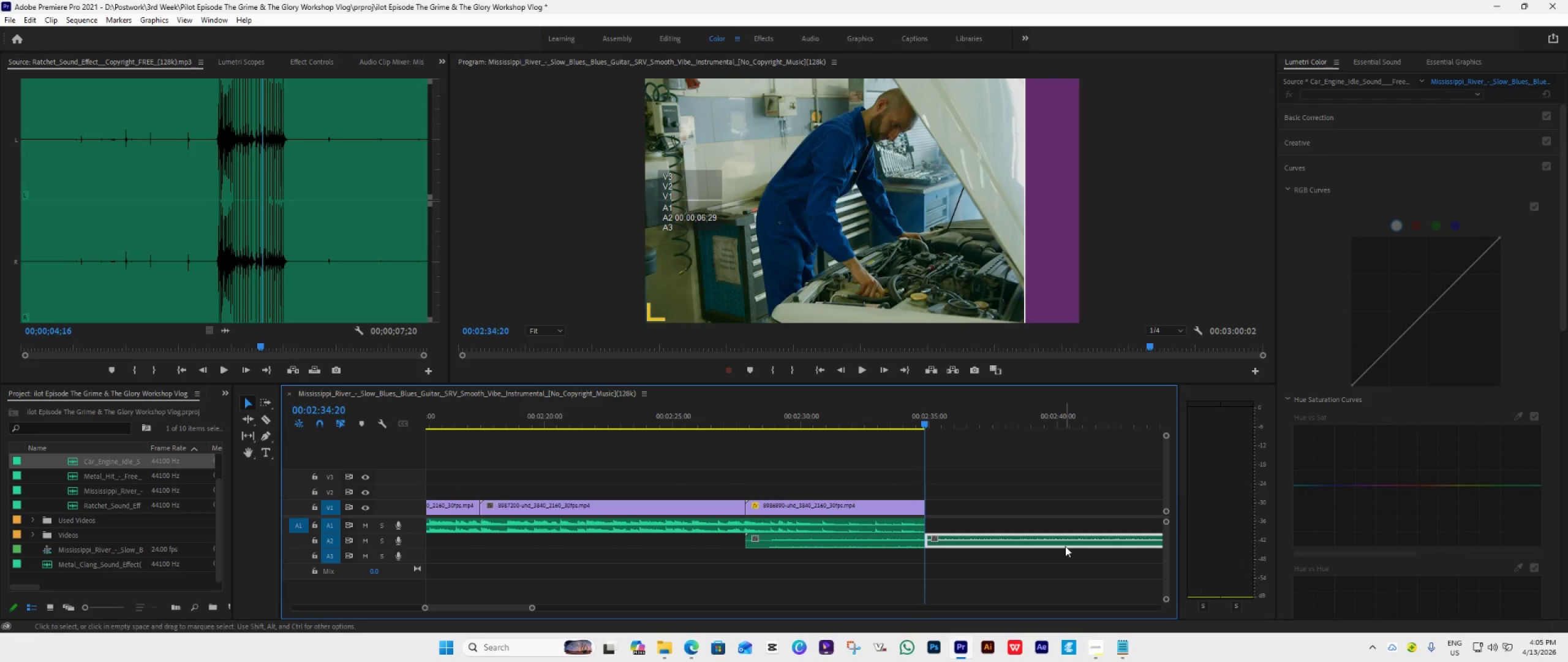 
key(Delete)
 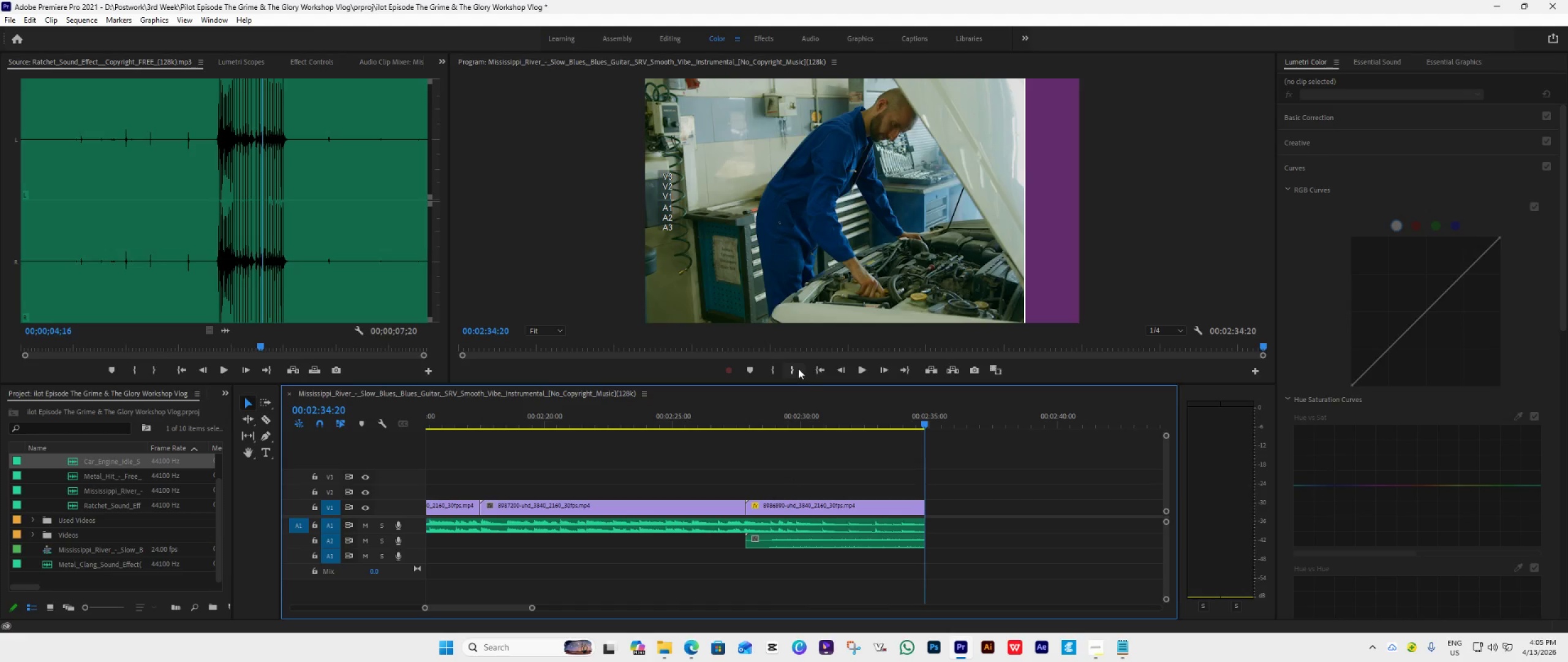 
left_click([812, 374])
 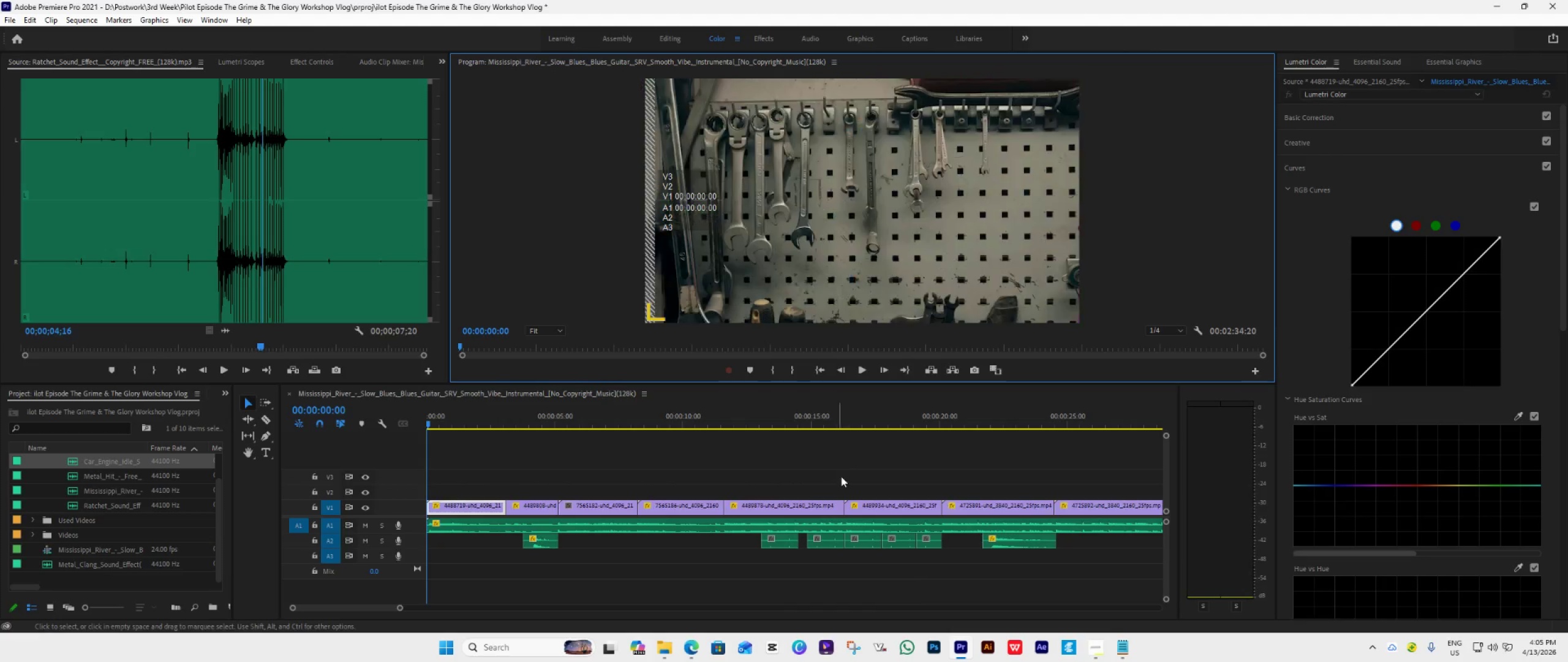 
key(Space)
 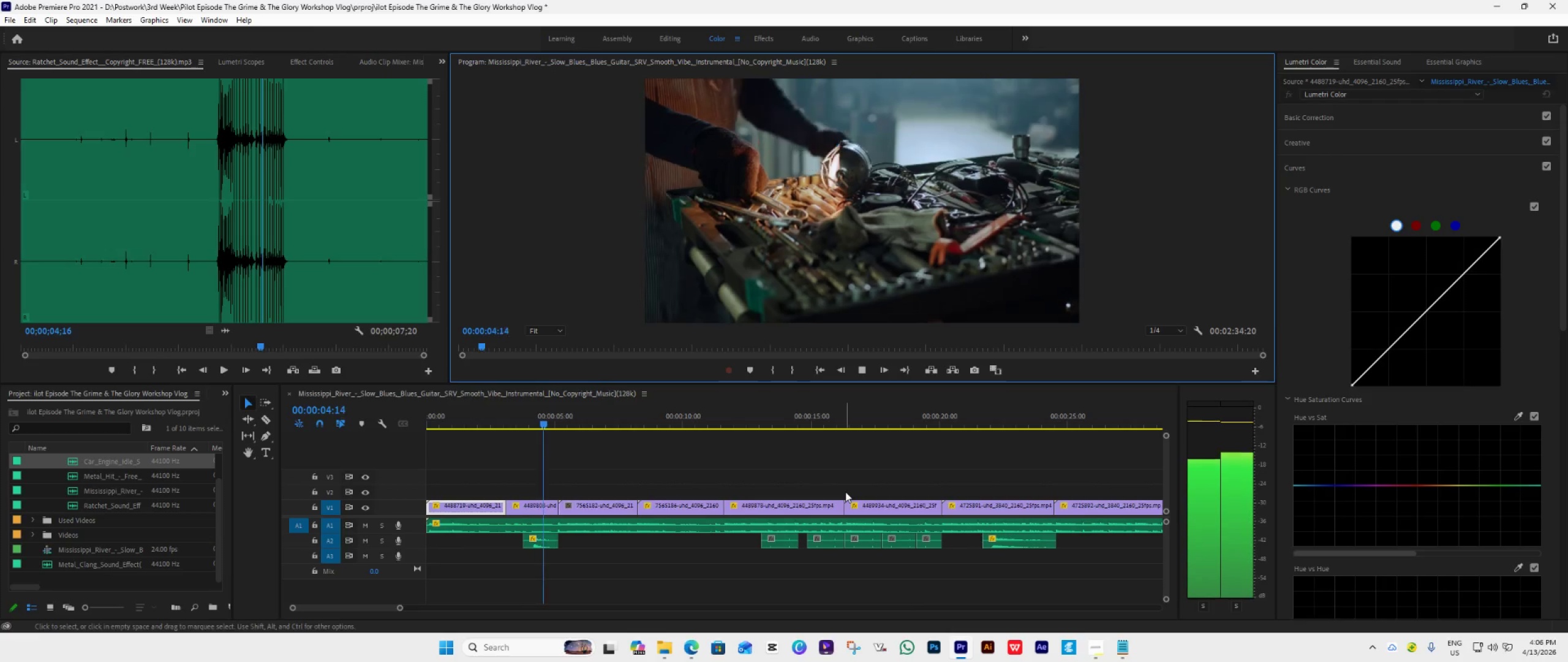 
wait(9.62)
 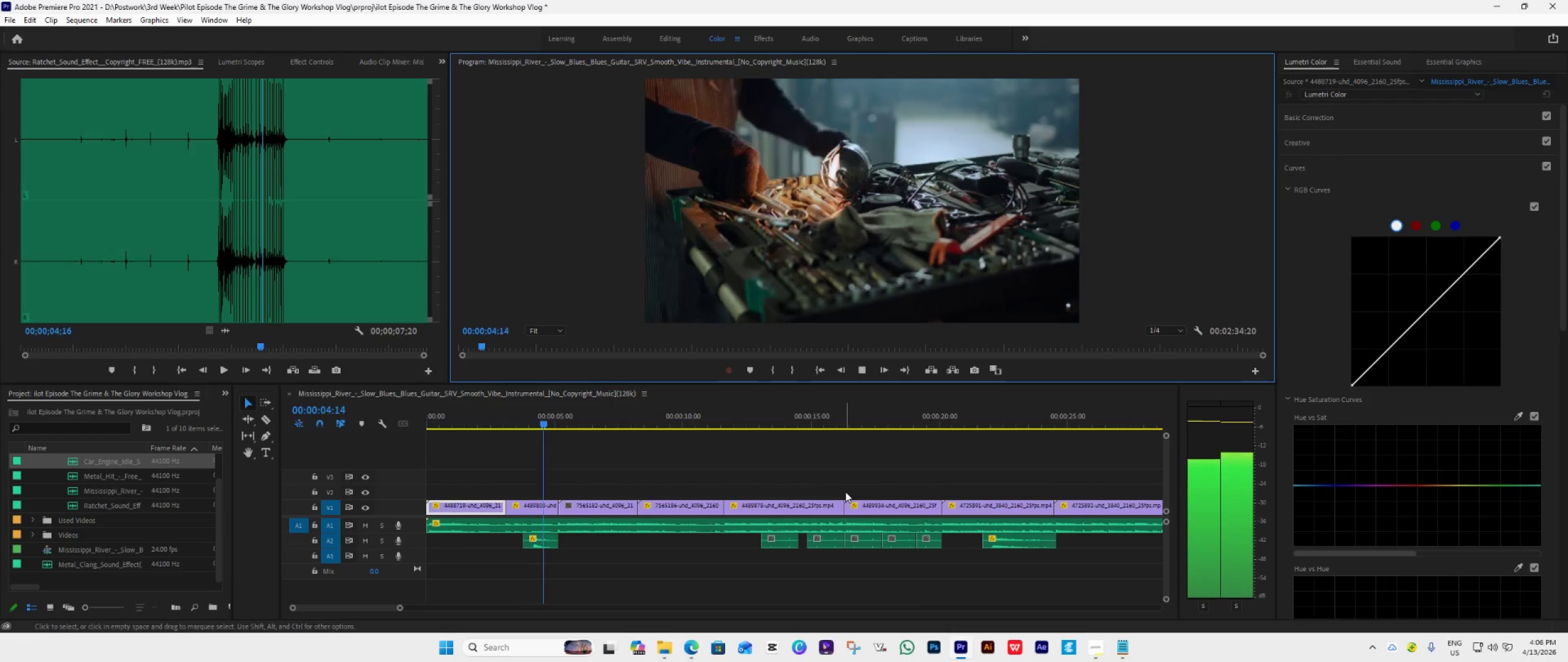 
scroll: coordinate [696, 576], scroll_direction: down, amount: 7.0
 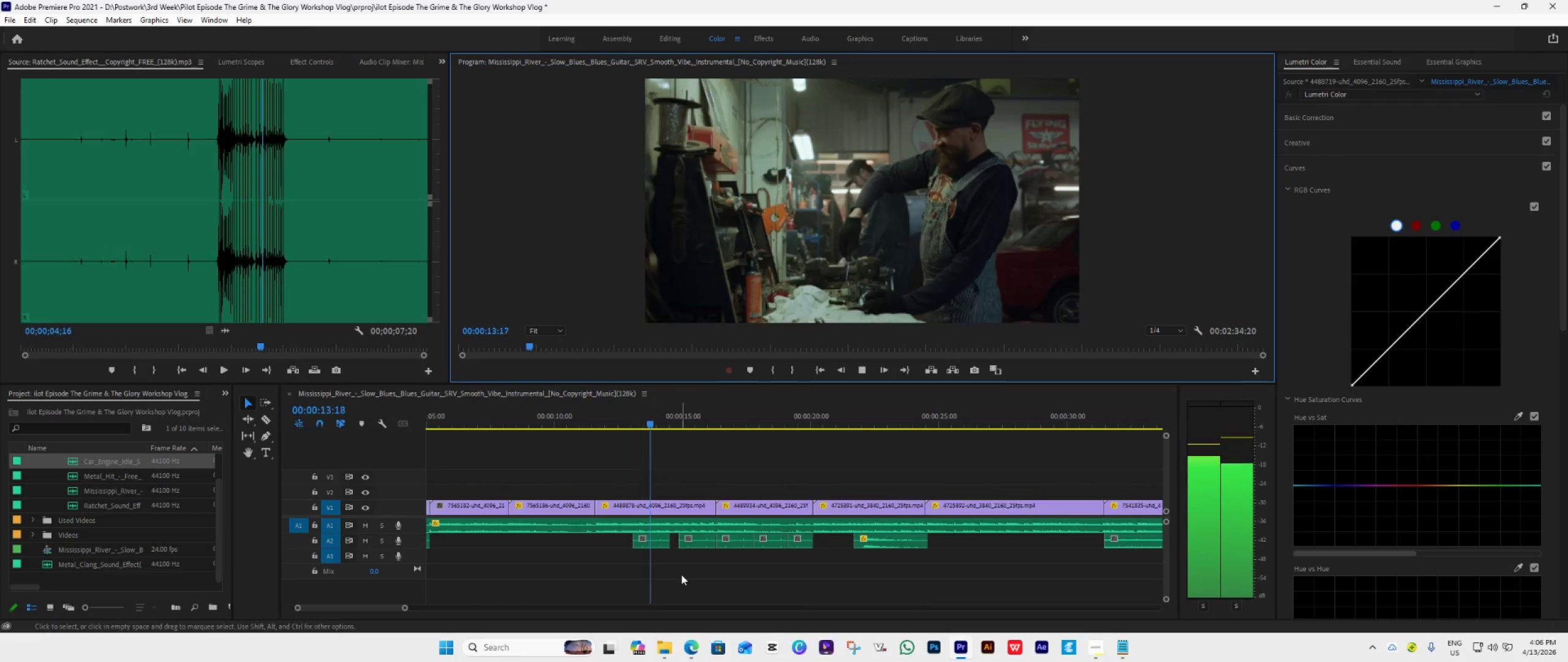 
key(Space)
 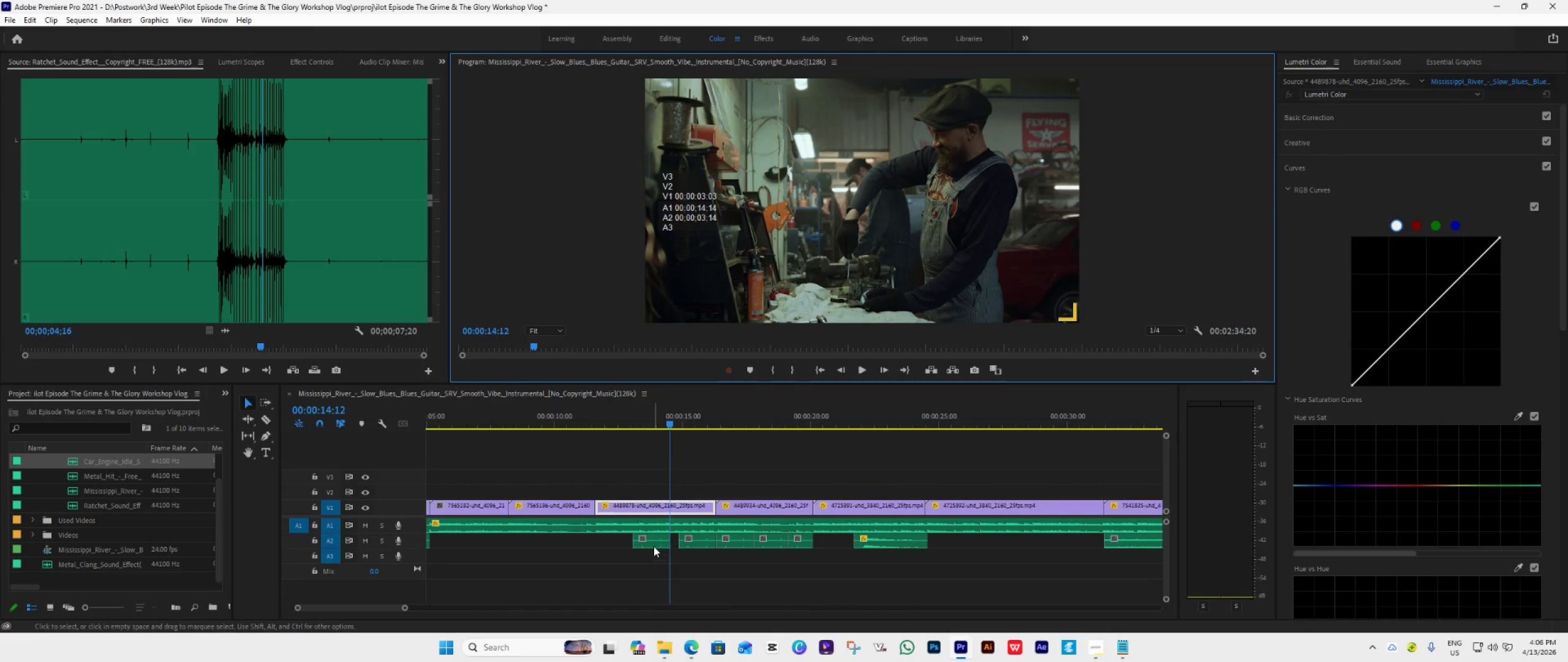 
left_click_drag(start_coordinate=[654, 544], to_coordinate=[617, 542])
 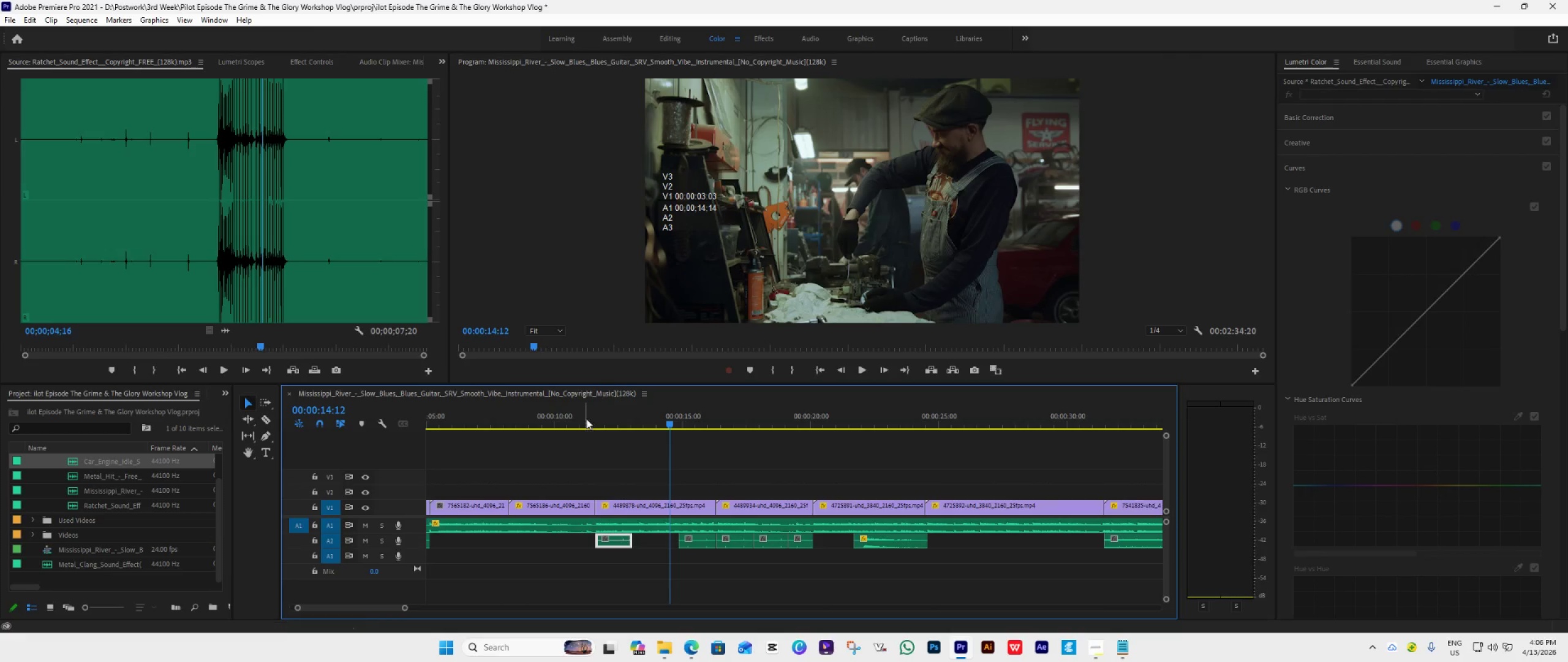 
hold_key(key=AltLeft, duration=0.91)
 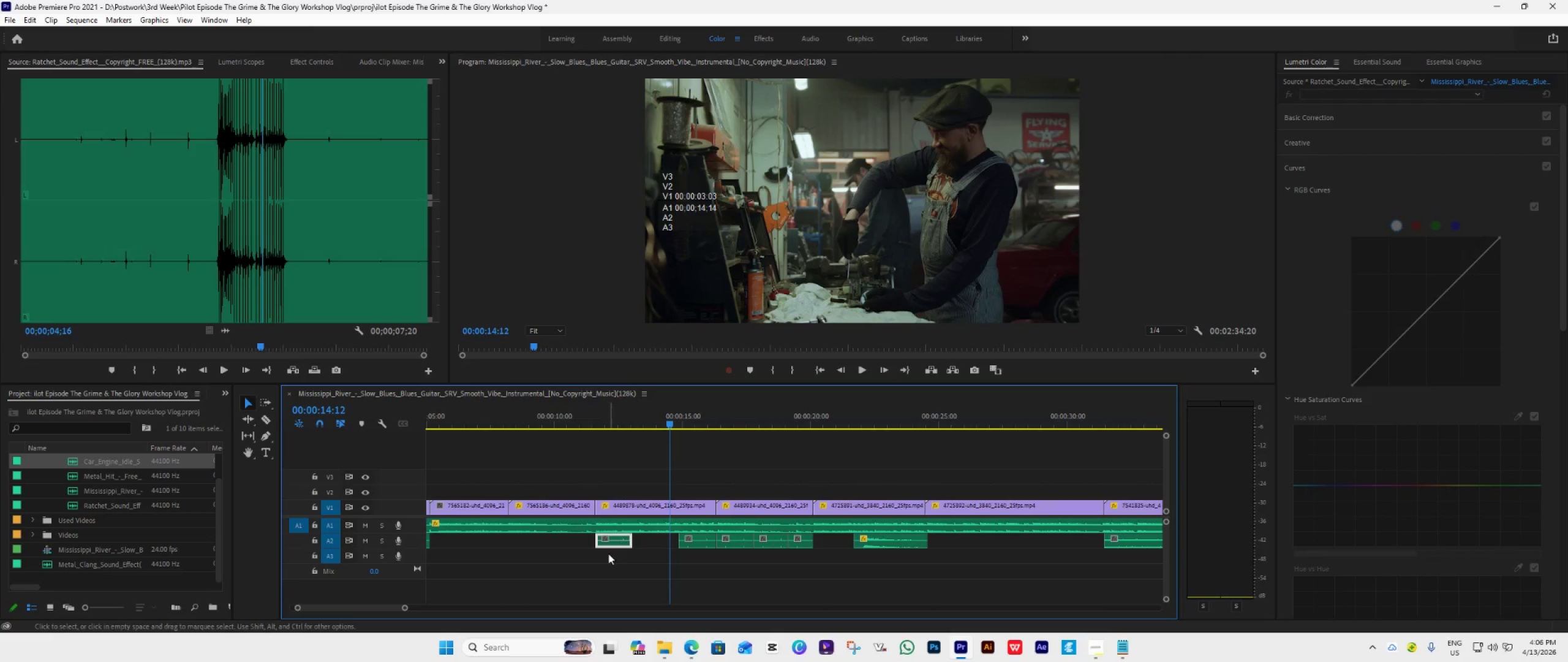 
hold_key(key=AltLeft, duration=1.53)
left_click_drag(start_coordinate=[620, 538], to_coordinate=[666, 544])
 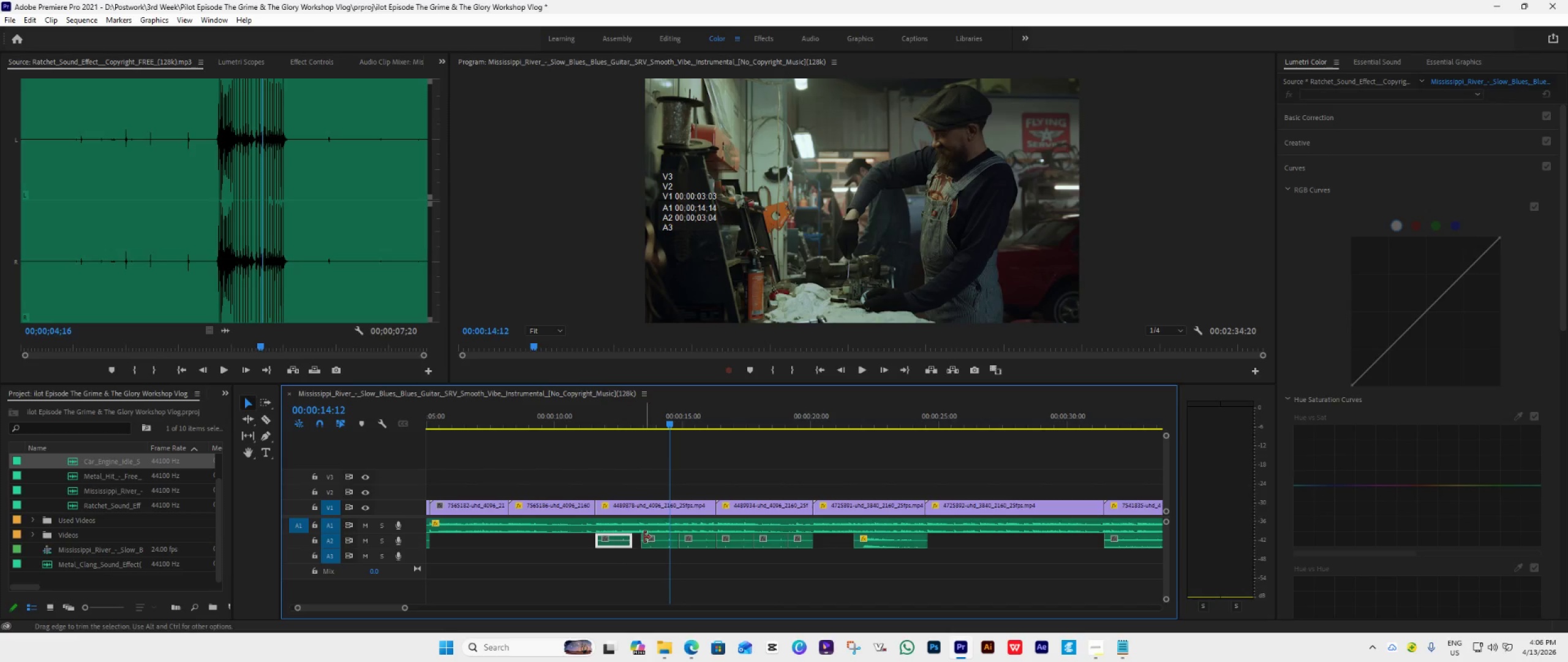 
hold_key(key=AltLeft, duration=1.5)
 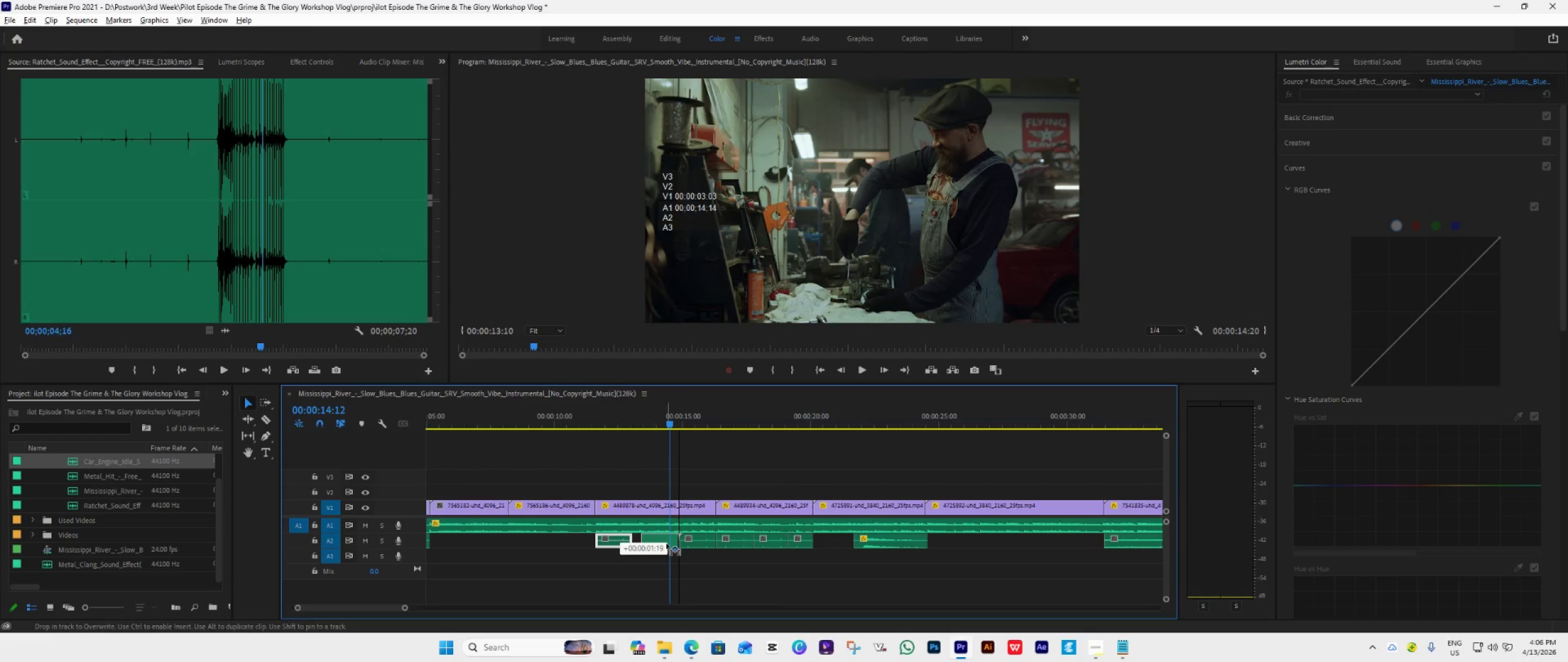 
hold_key(key=AltLeft, duration=0.8)
 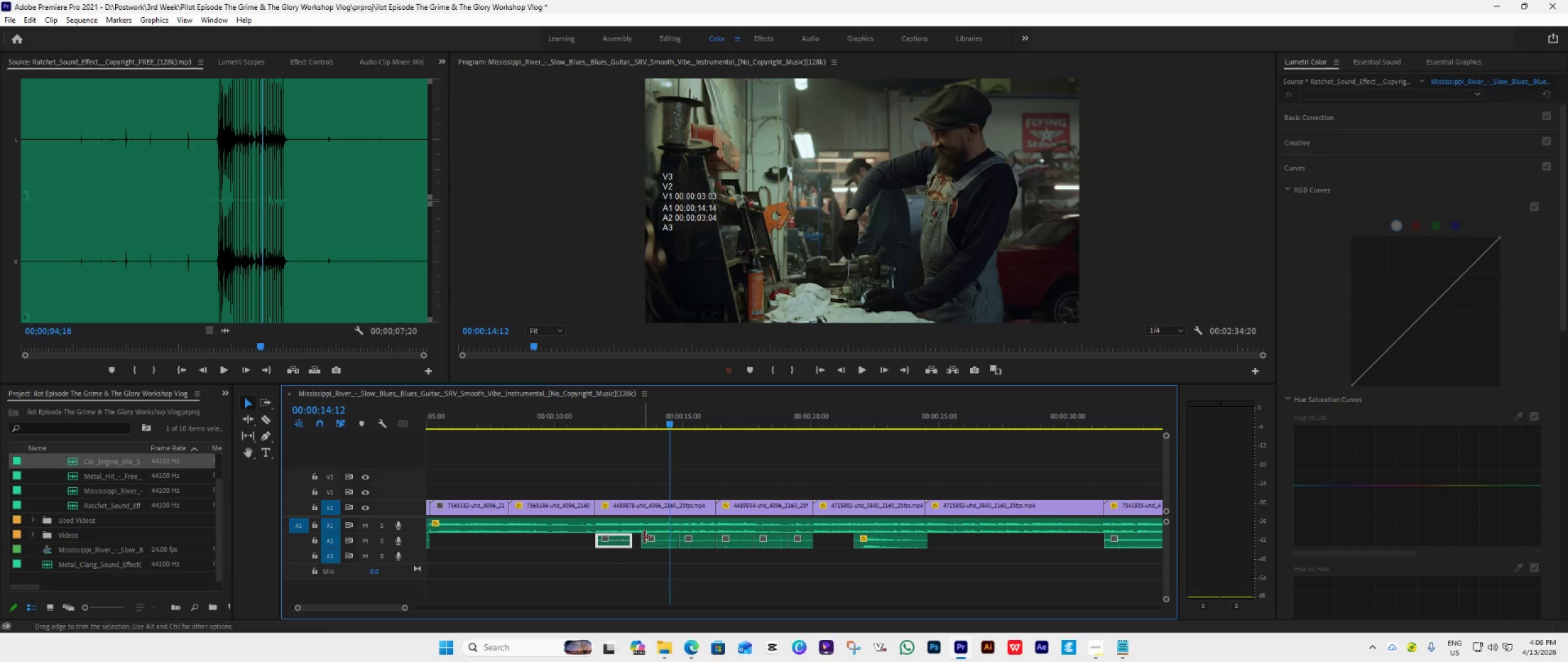 
left_click_drag(start_coordinate=[644, 537], to_coordinate=[627, 547])
 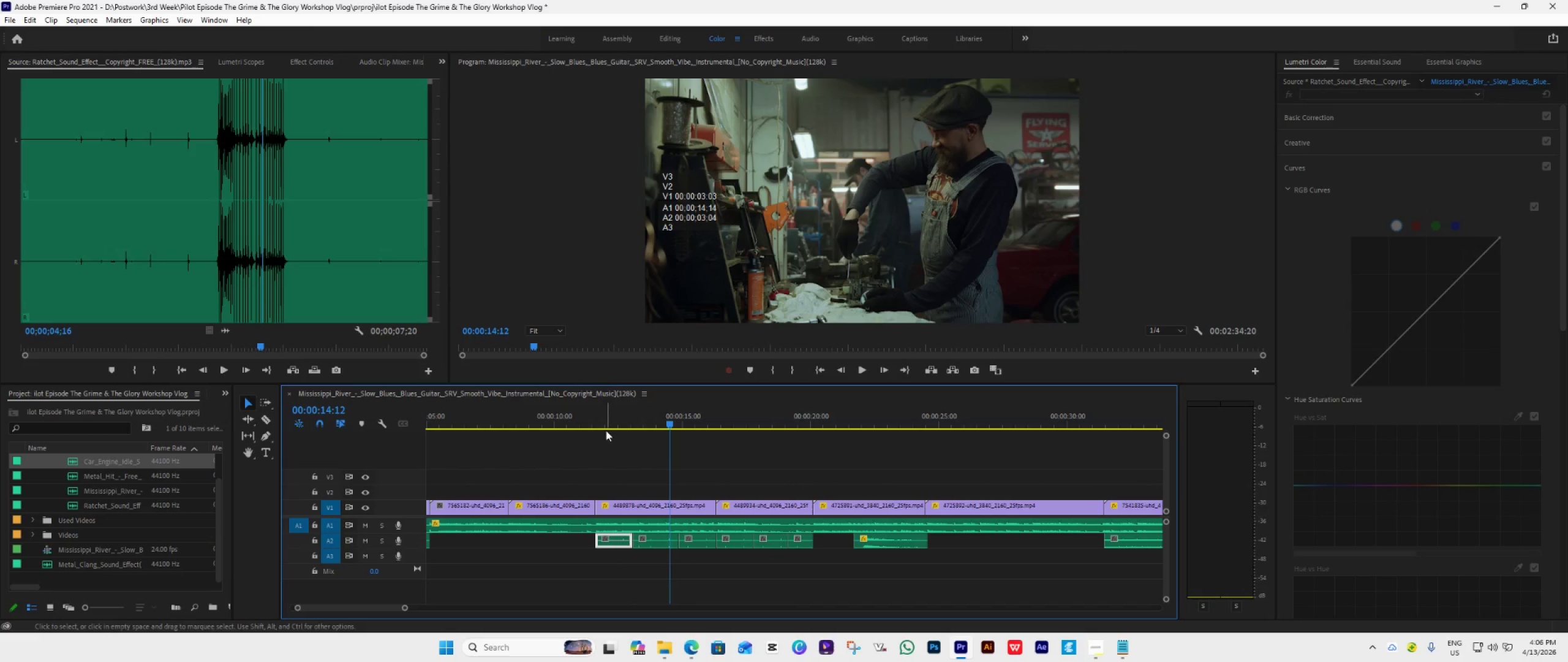 
left_click([586, 417])
 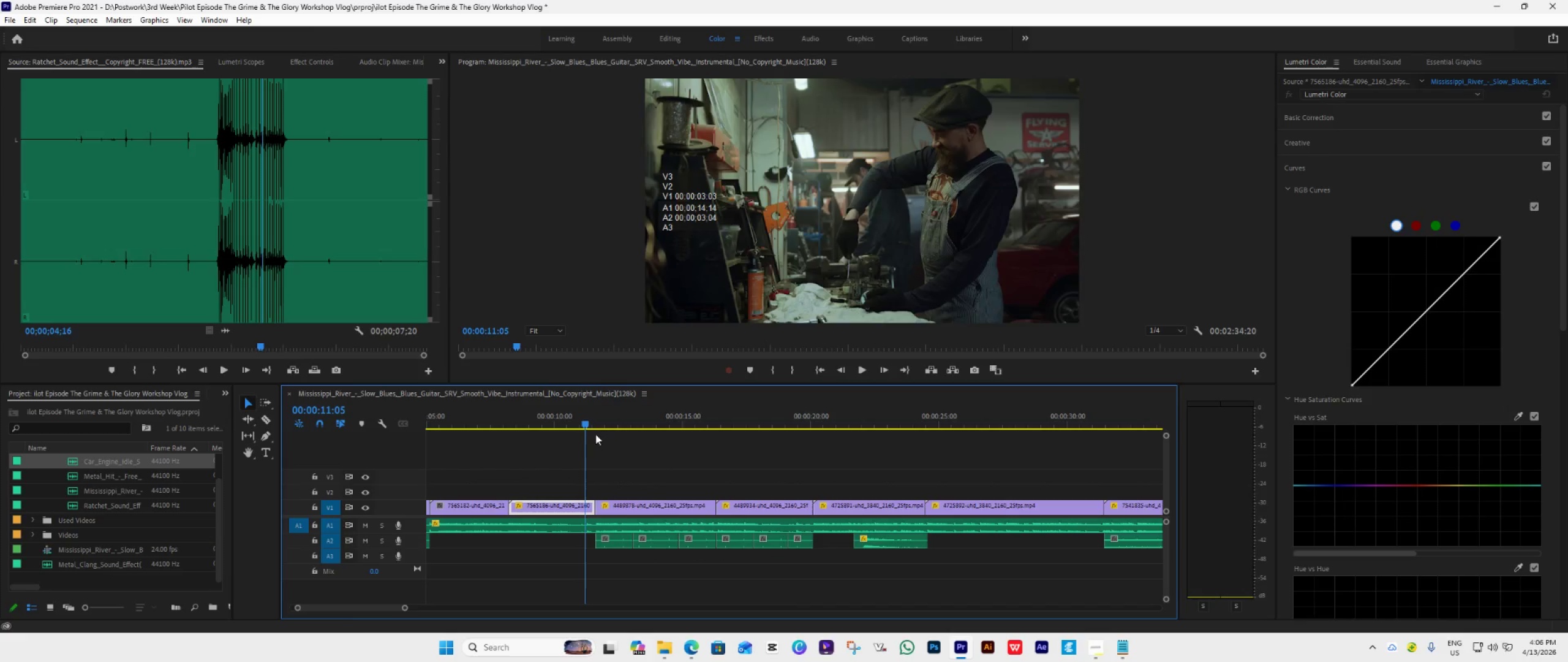 
key(Space)
 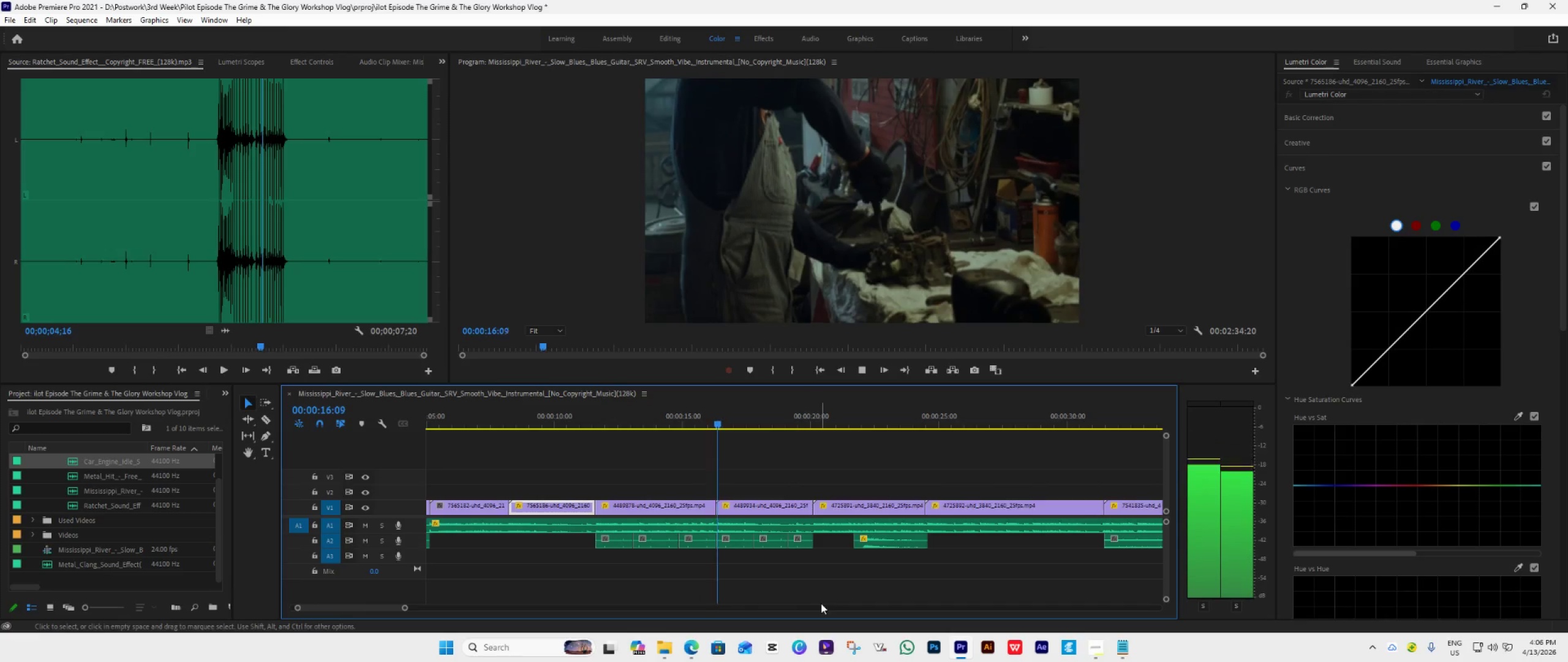 
wait(10.34)
 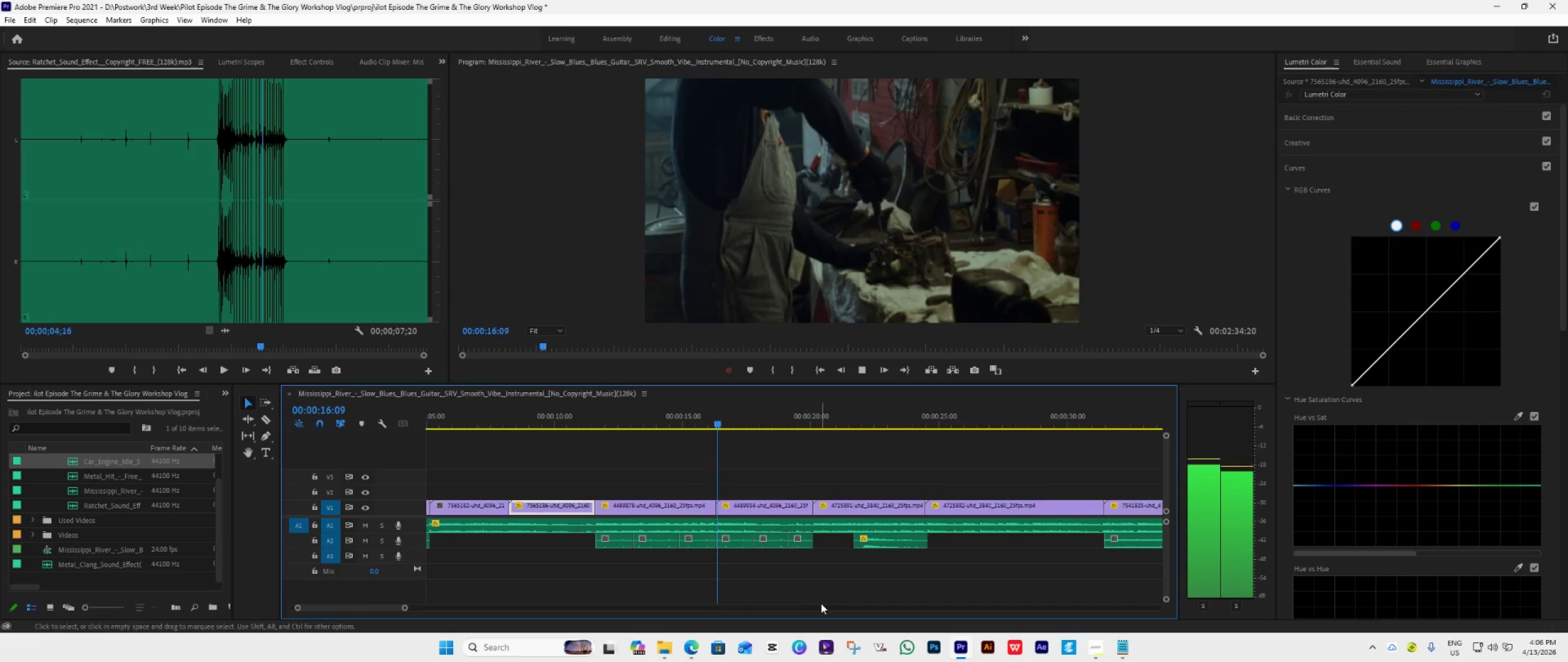 
scroll: coordinate [938, 570], scroll_direction: down, amount: 7.0
 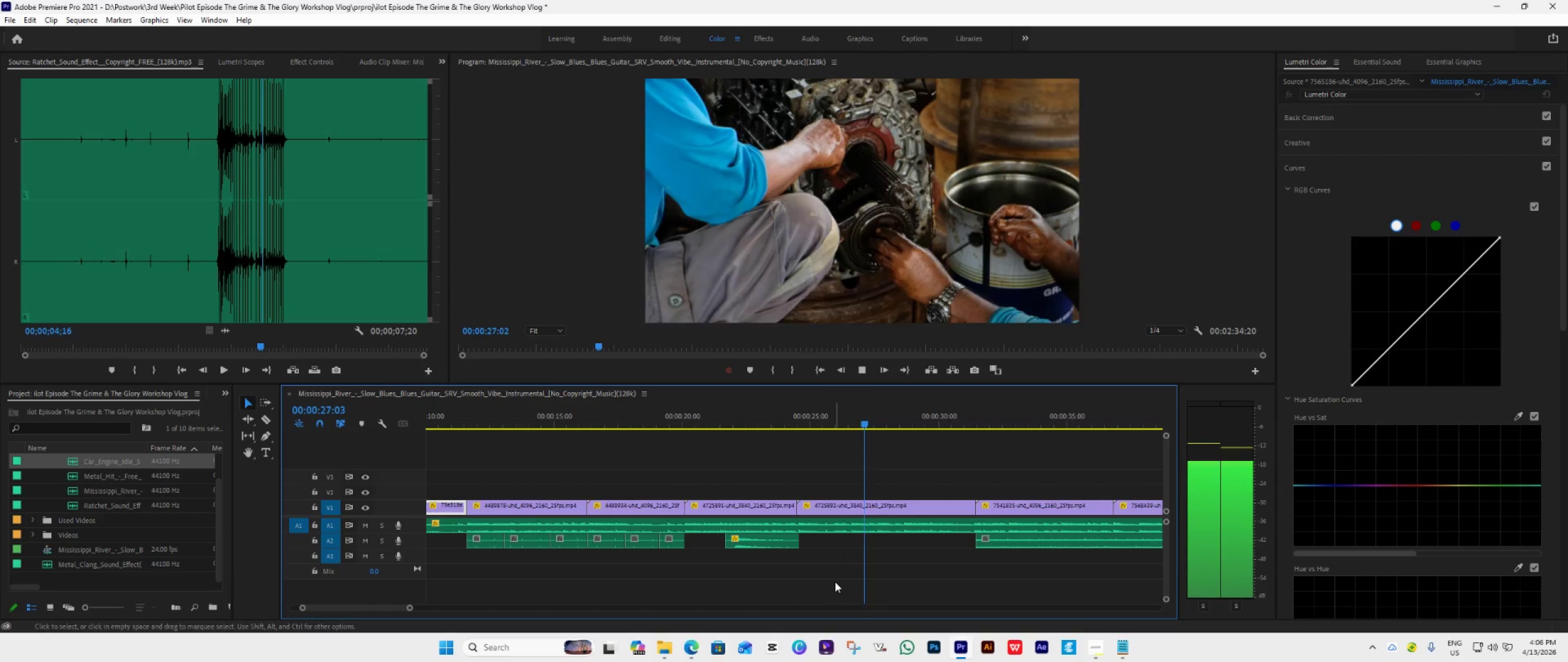 
key(Space)
 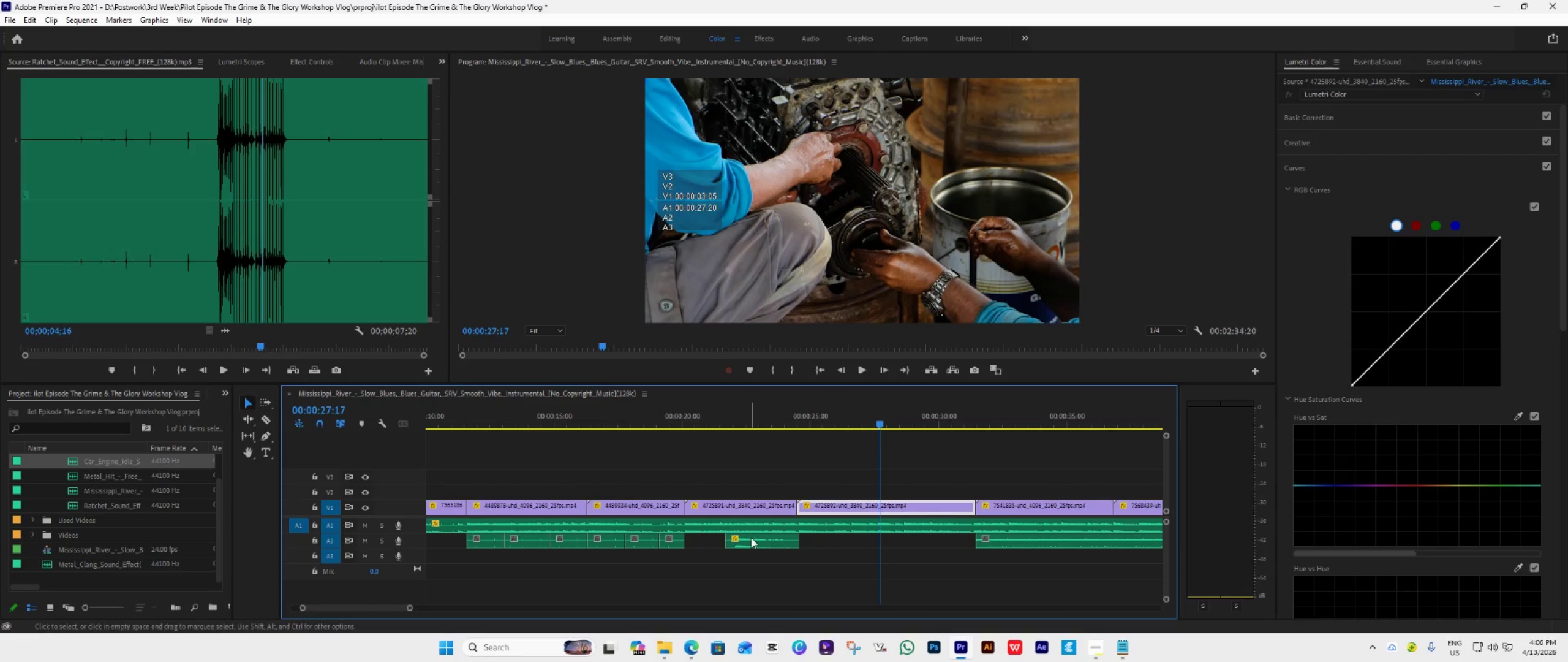 
left_click_drag(start_coordinate=[751, 538], to_coordinate=[932, 542])
 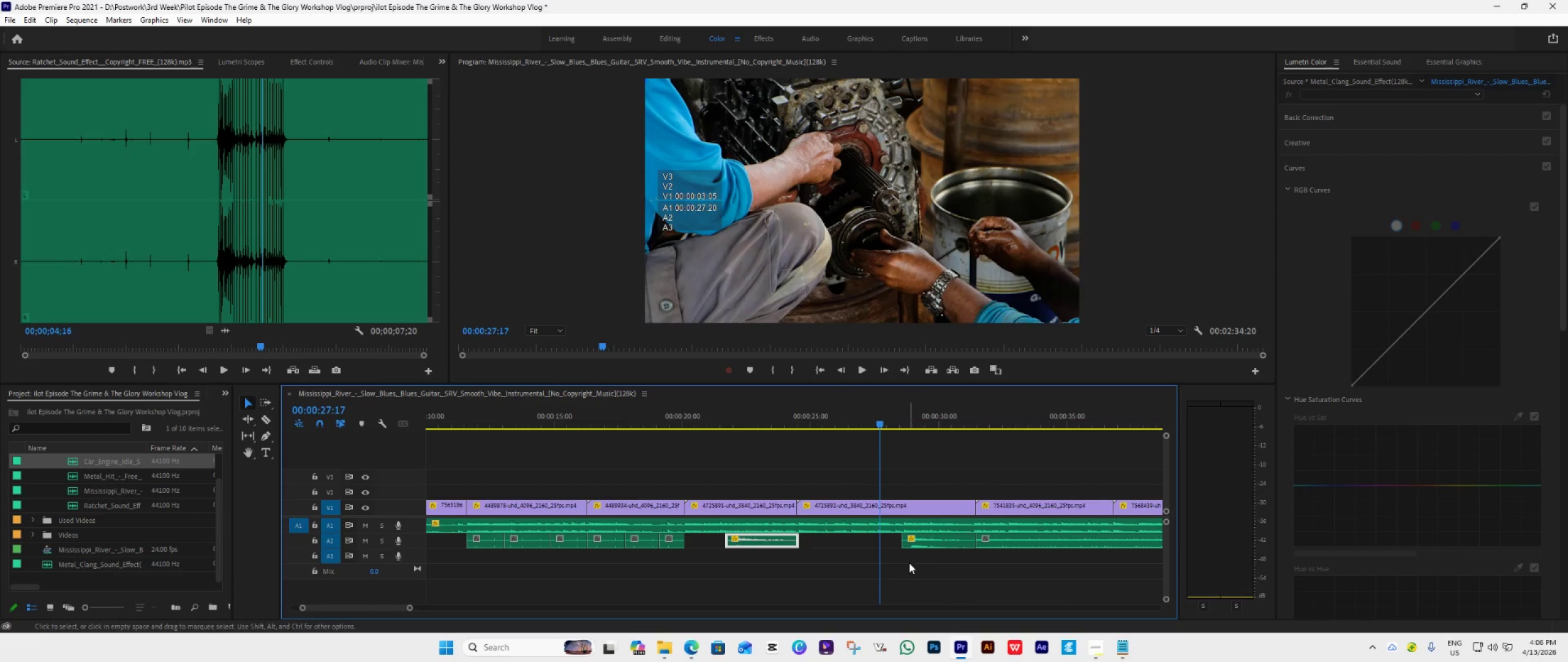 
hold_key(key=AltLeft, duration=1.5)
 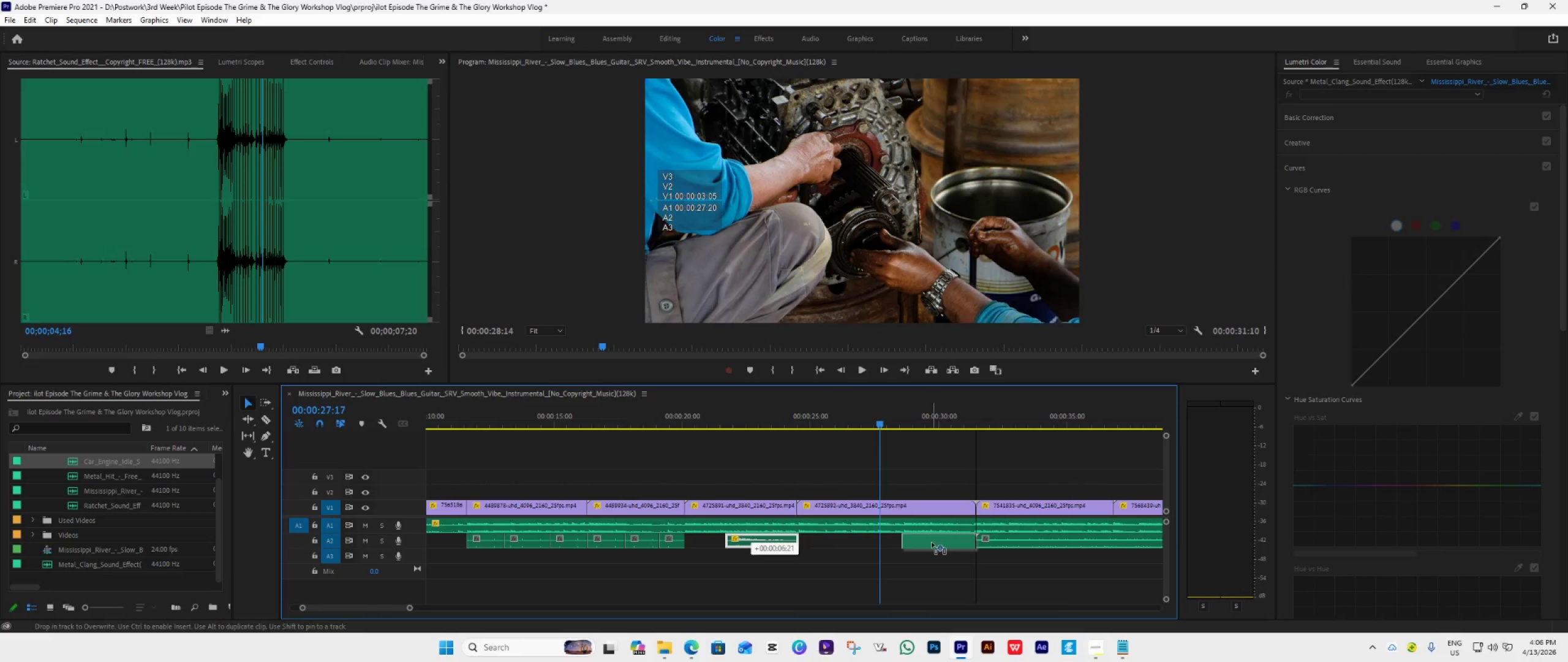 
hold_key(key=AltLeft, duration=1.16)
 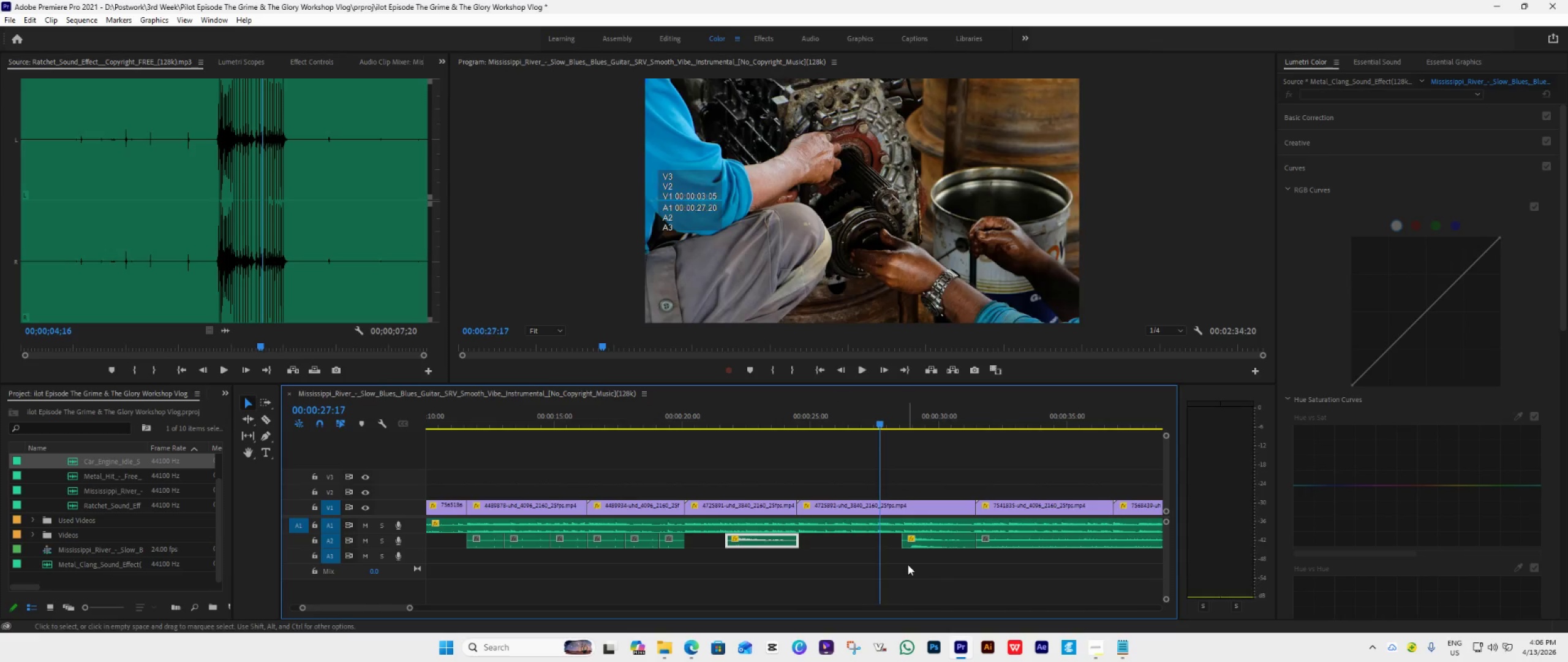 
hold_key(key=AltLeft, duration=6.19)
 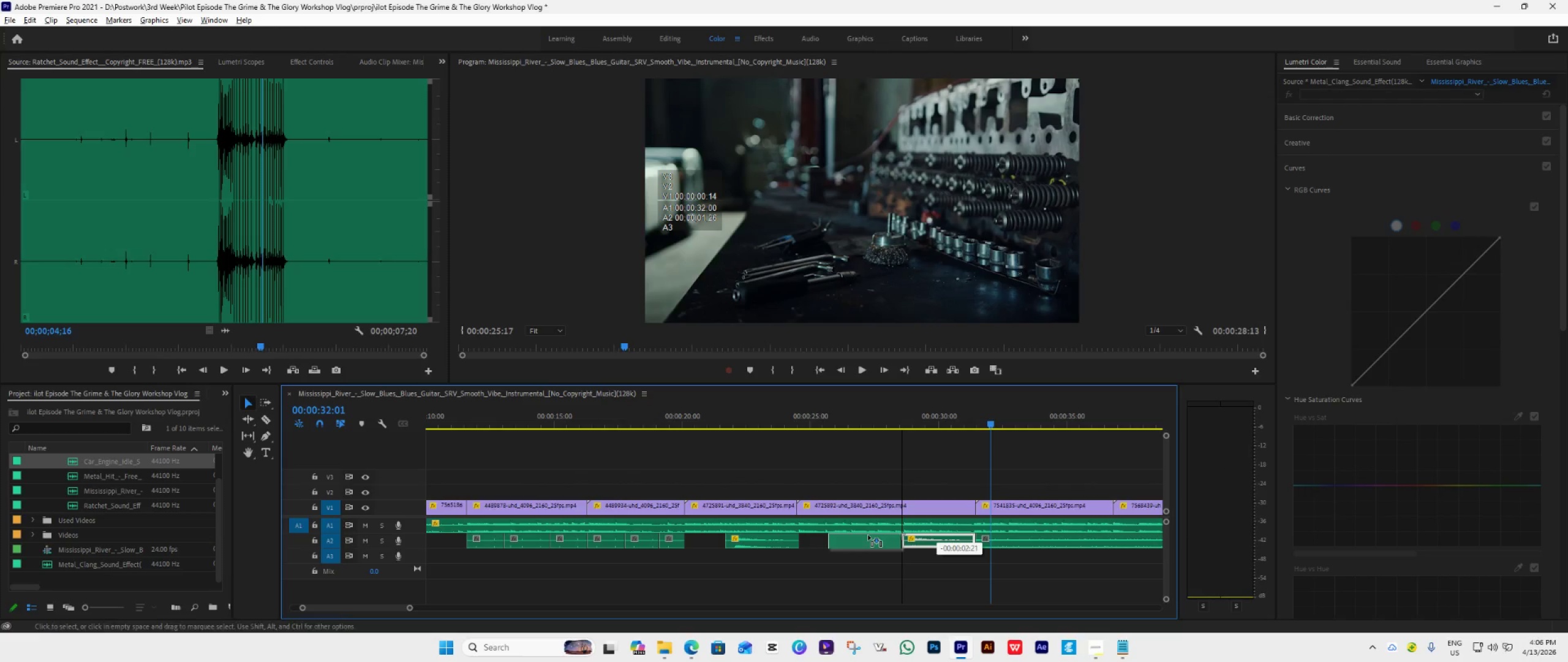 
key(Space)
 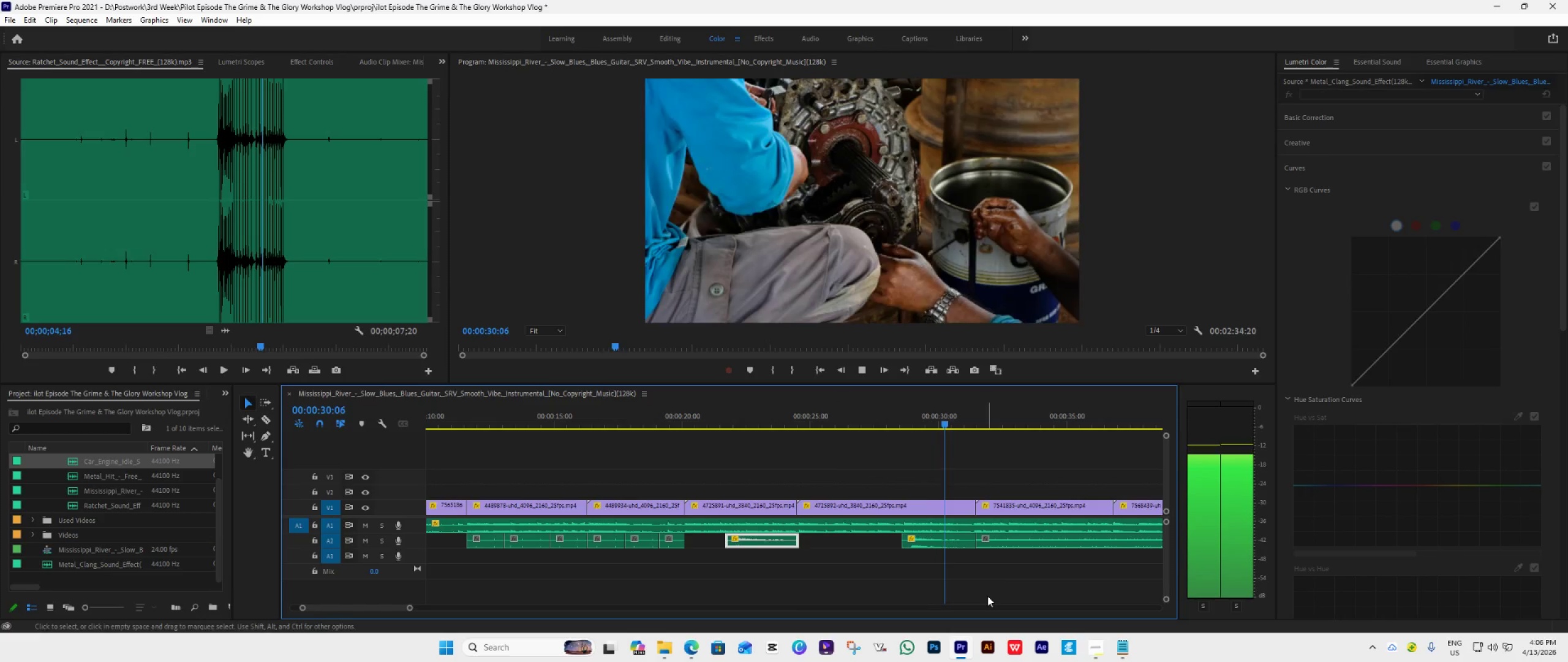 
key(Space)
 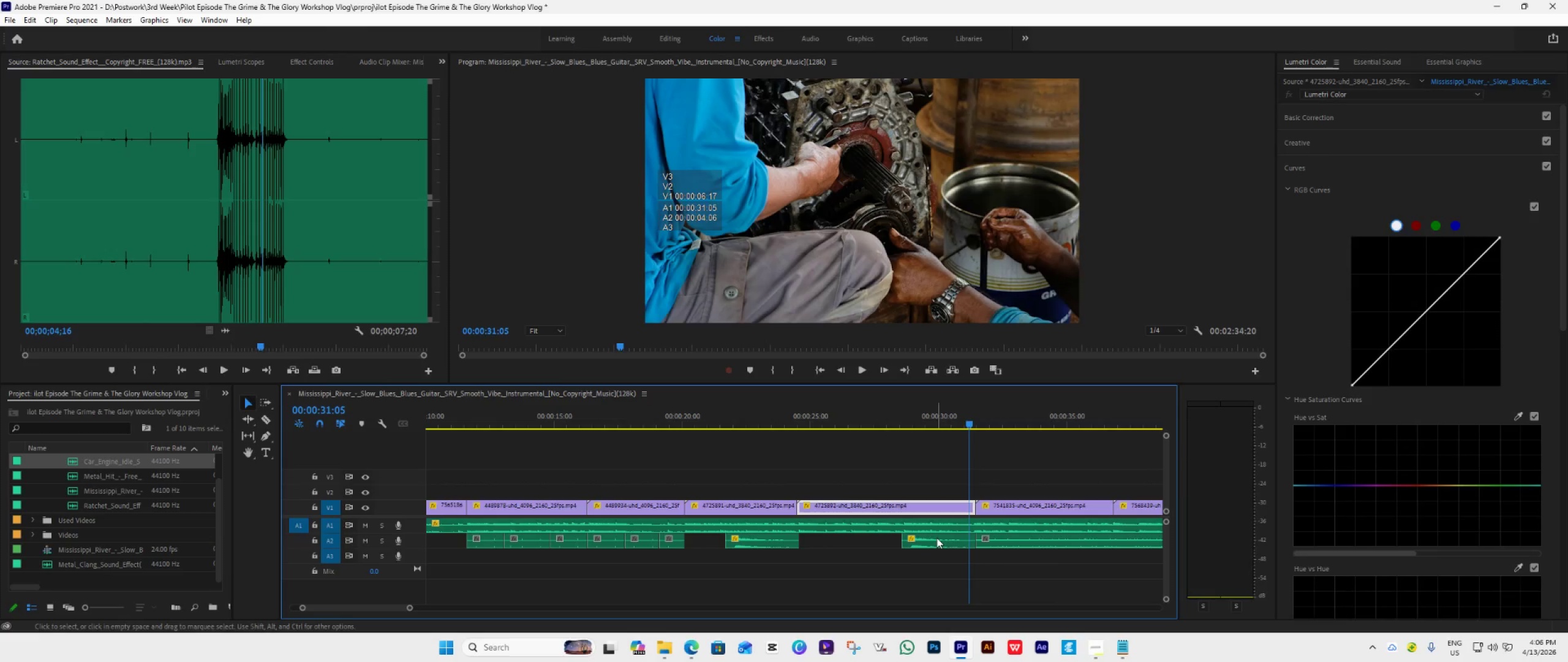 
hold_key(key=Space, duration=0.53)
 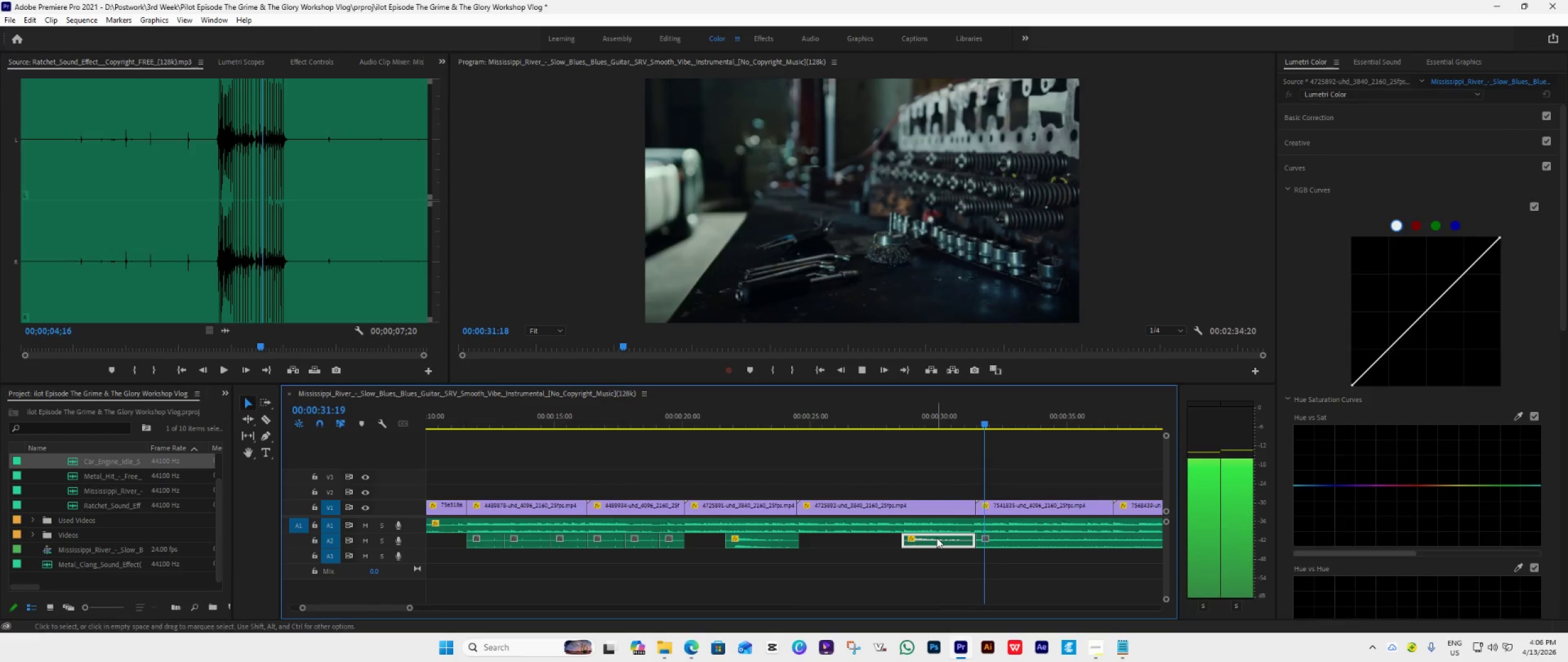 
left_click([937, 538])
 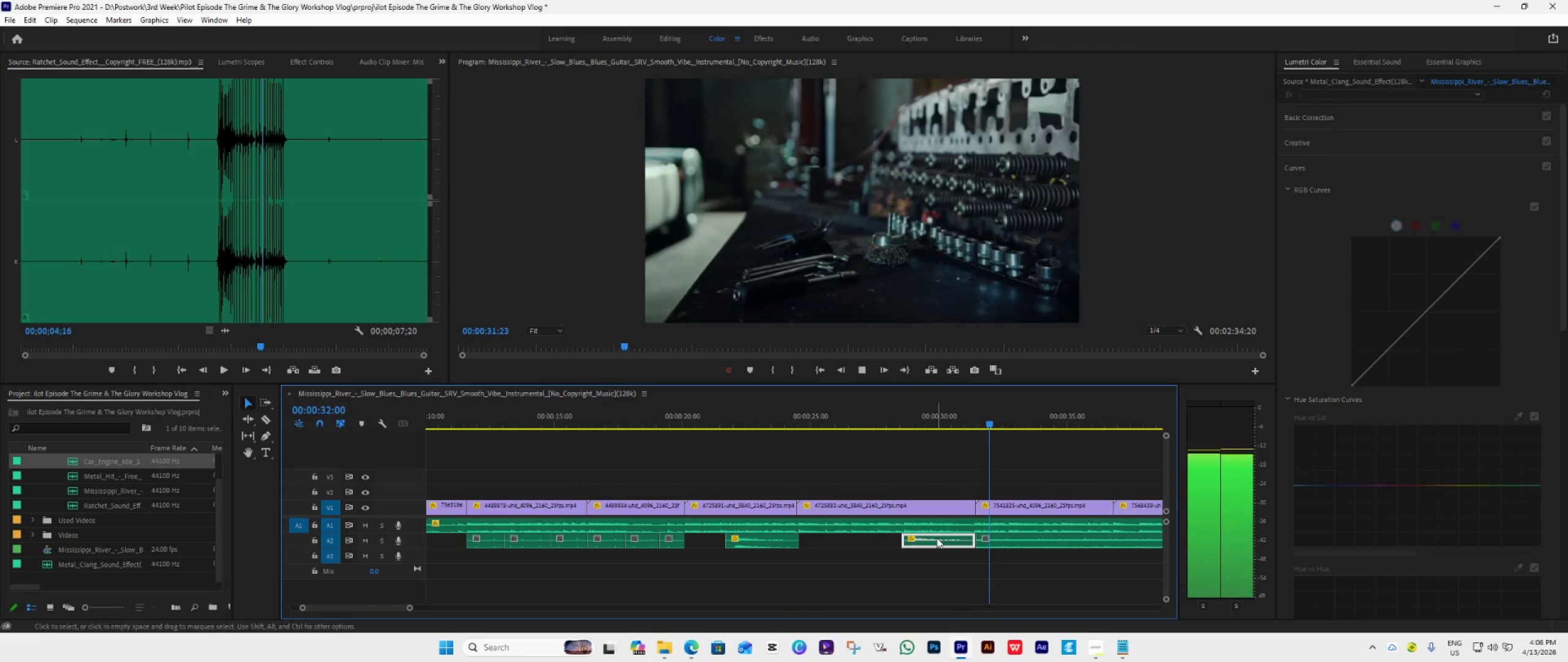 
key(Space)
 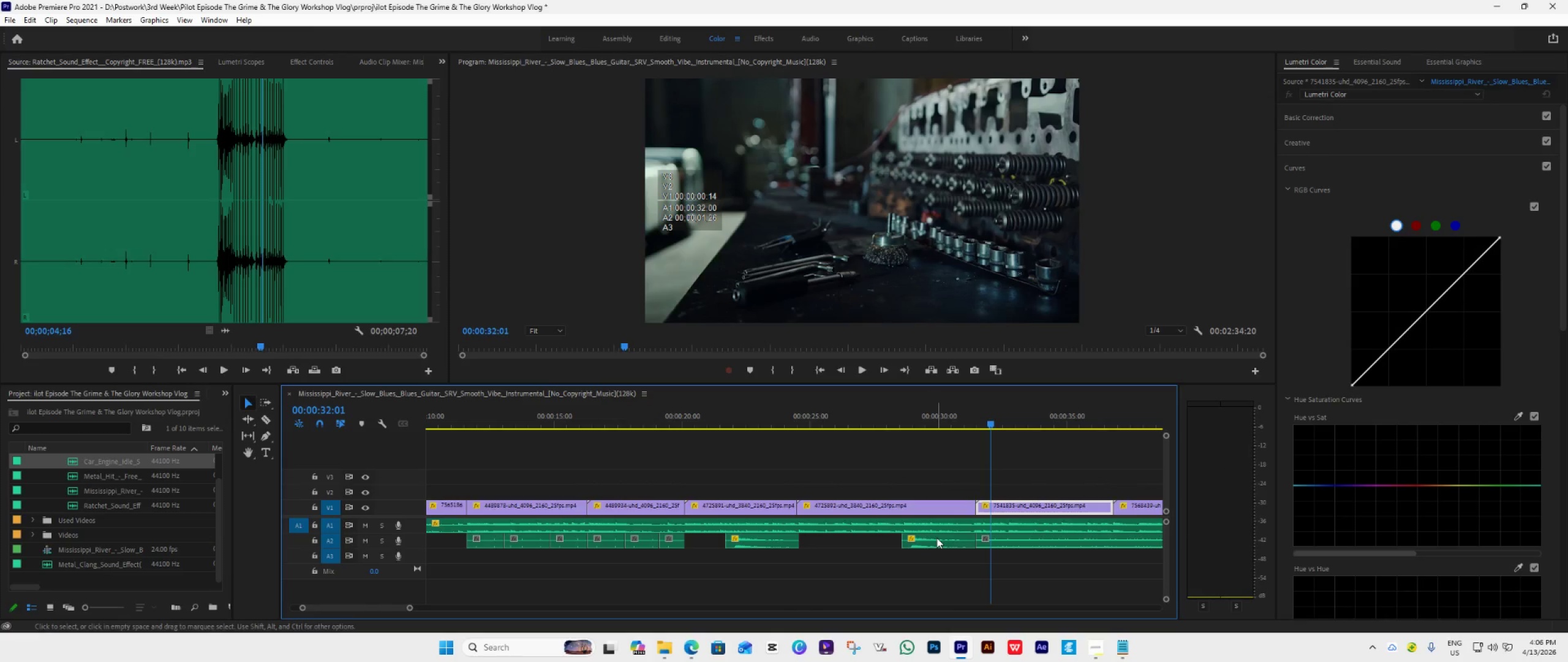 
hold_key(key=AltLeft, duration=1.5)
left_click_drag(start_coordinate=[937, 538], to_coordinate=[850, 536])
 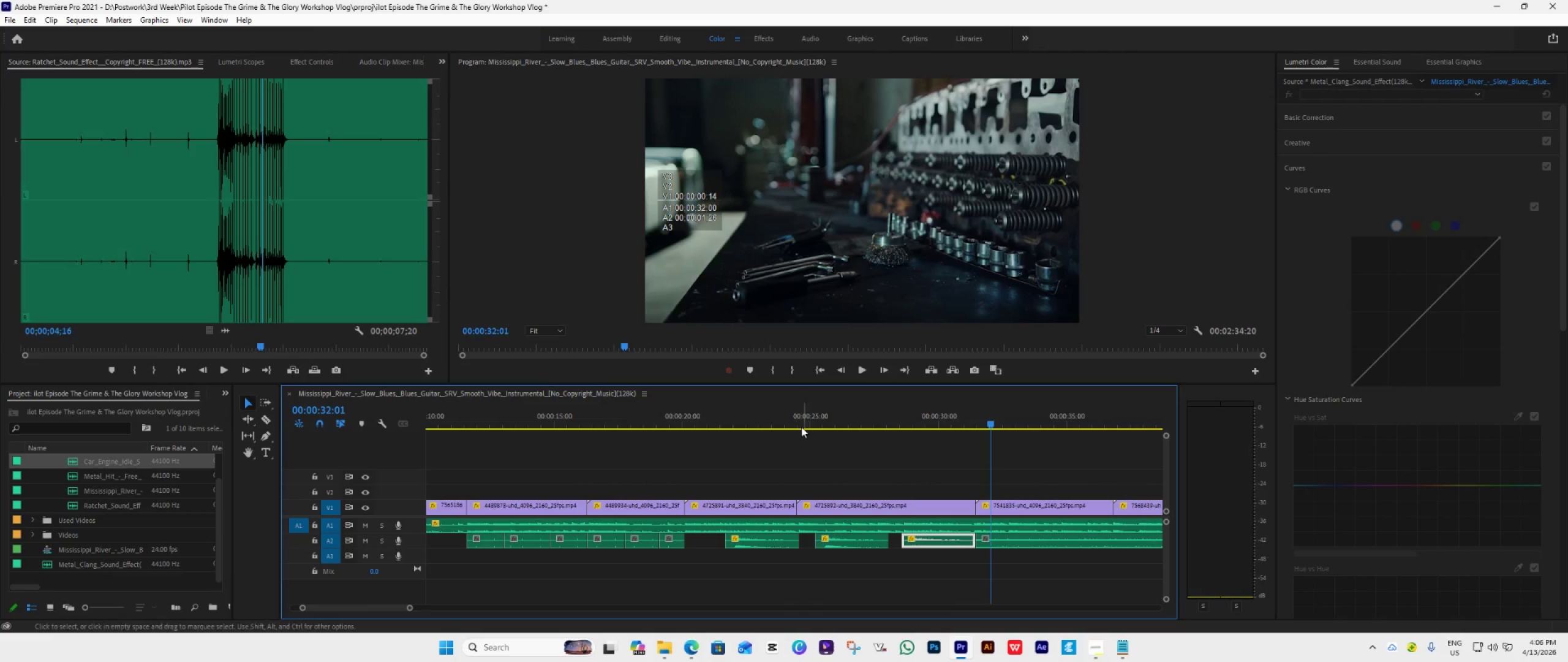 
key(Alt+AltLeft)
 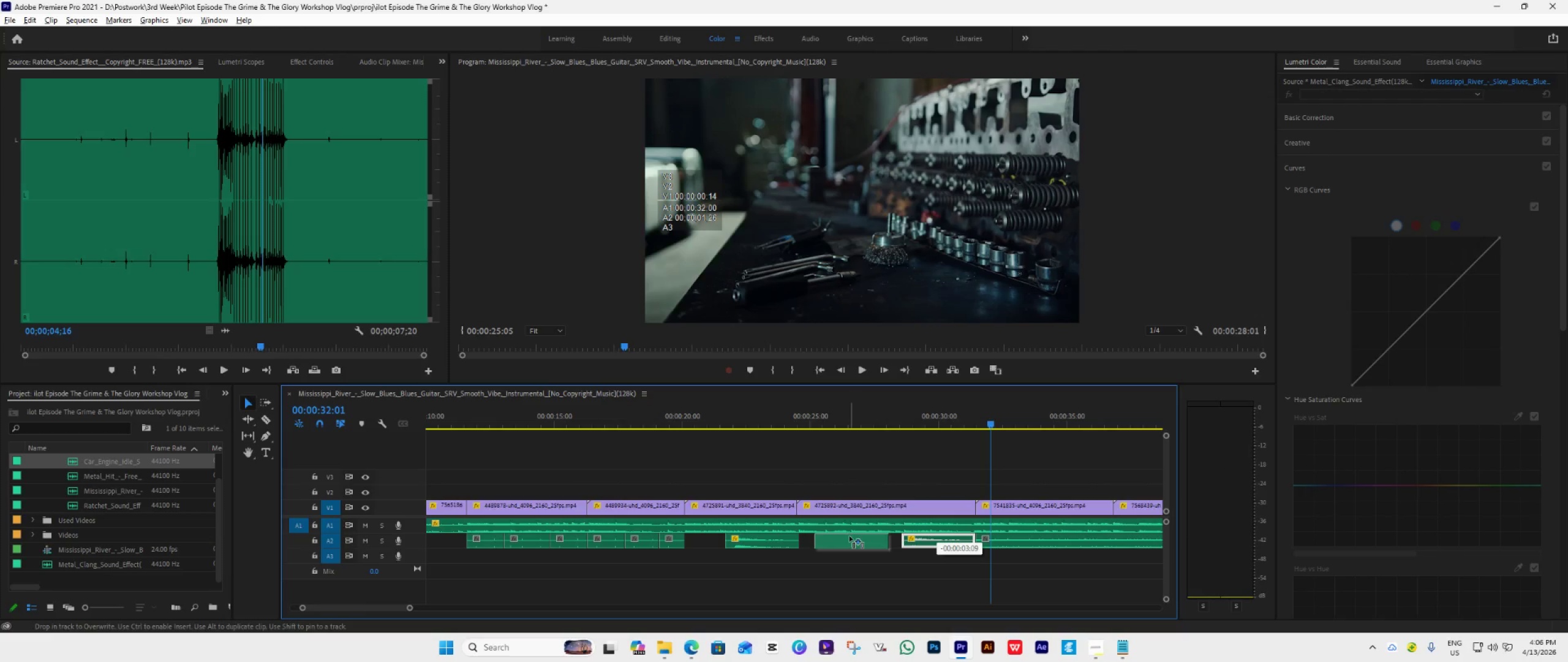 
key(Alt+AltLeft)
 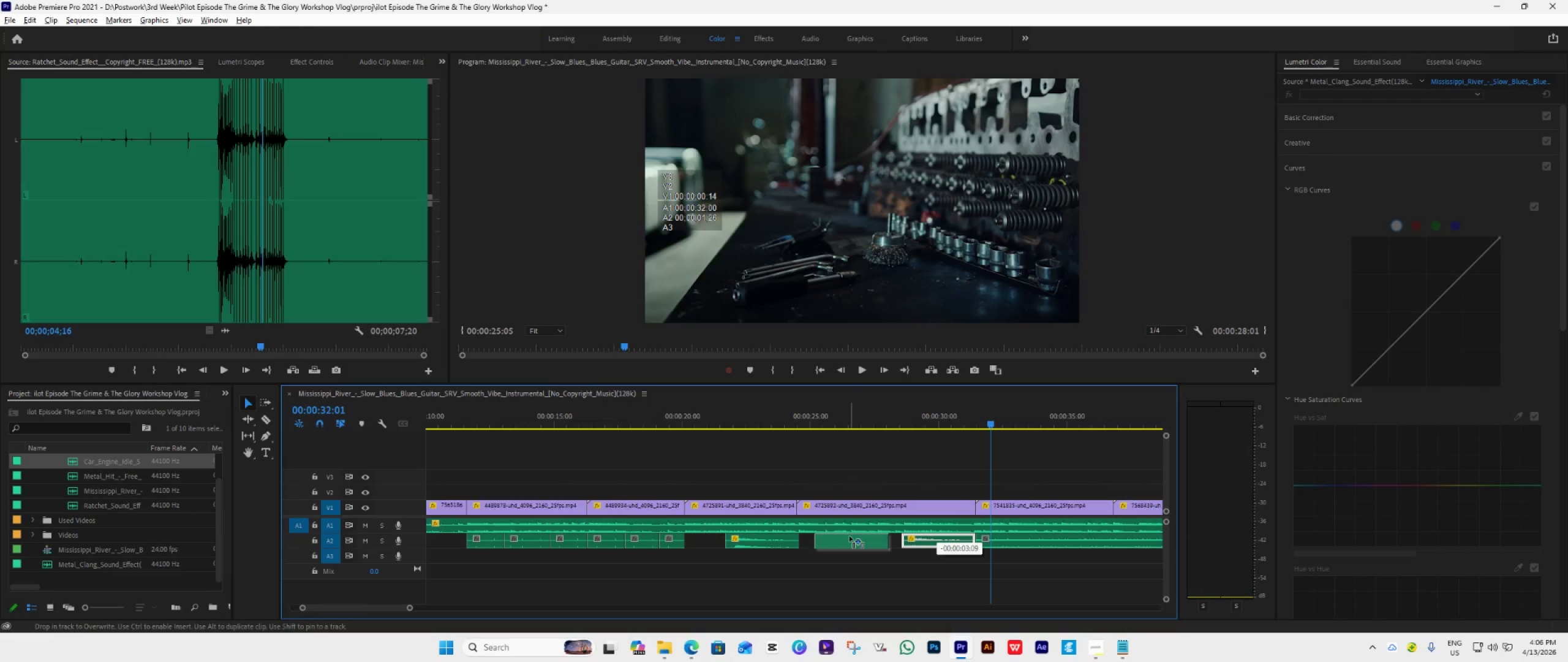 
key(Alt+AltLeft)
 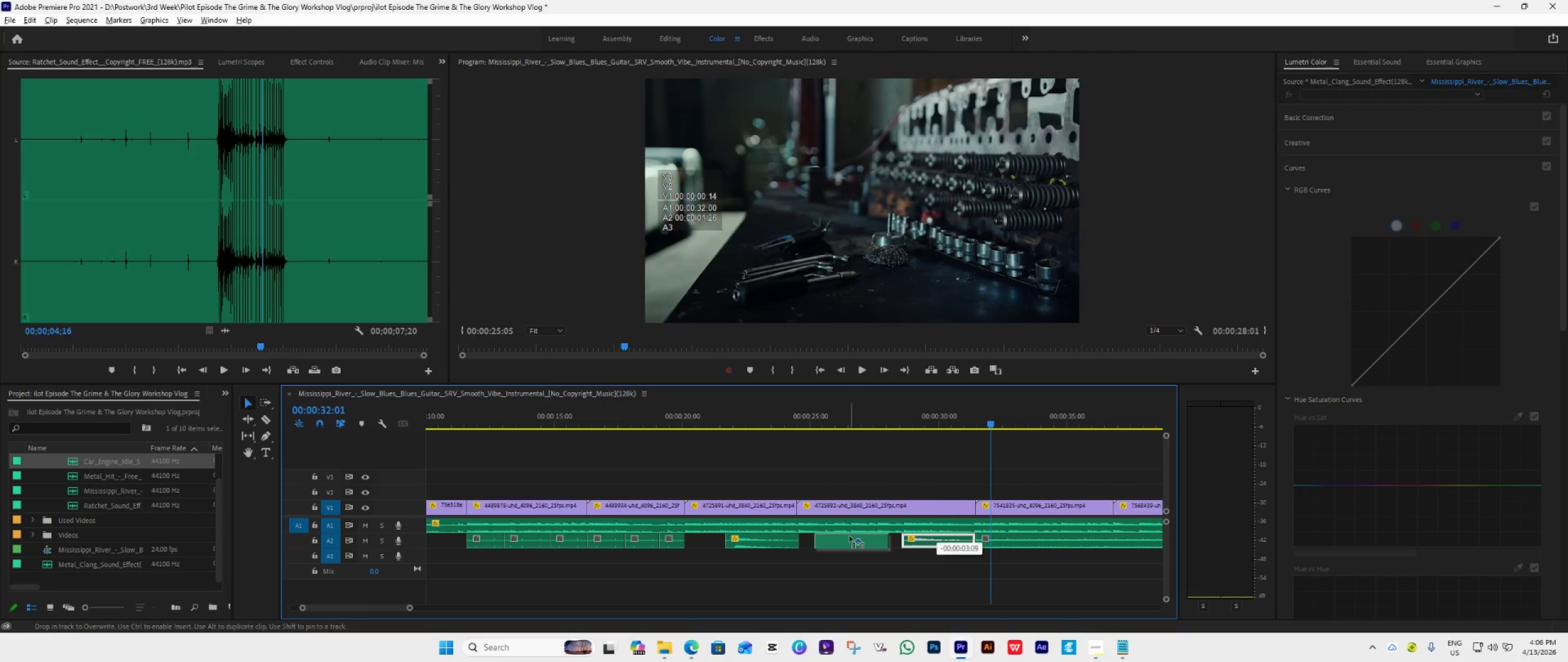 
key(Alt+AltLeft)
 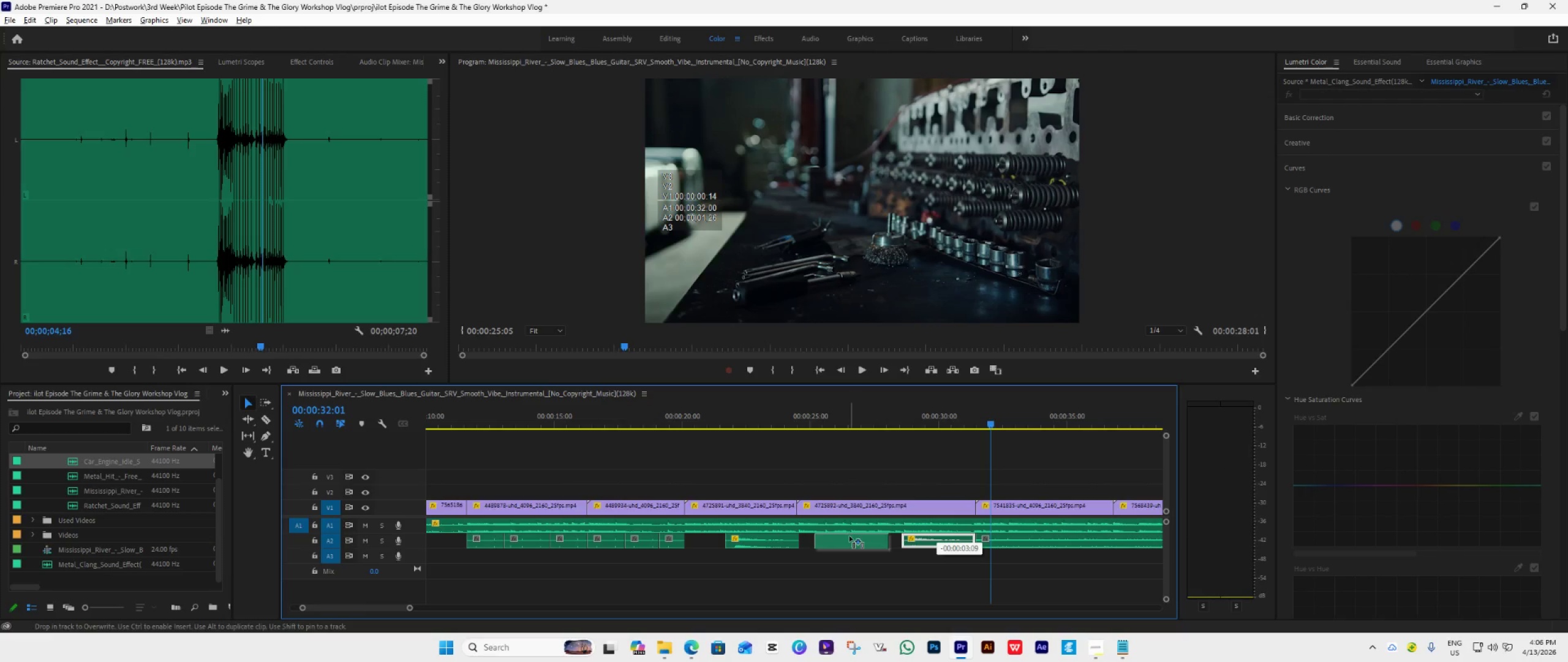 
key(Alt+AltLeft)
 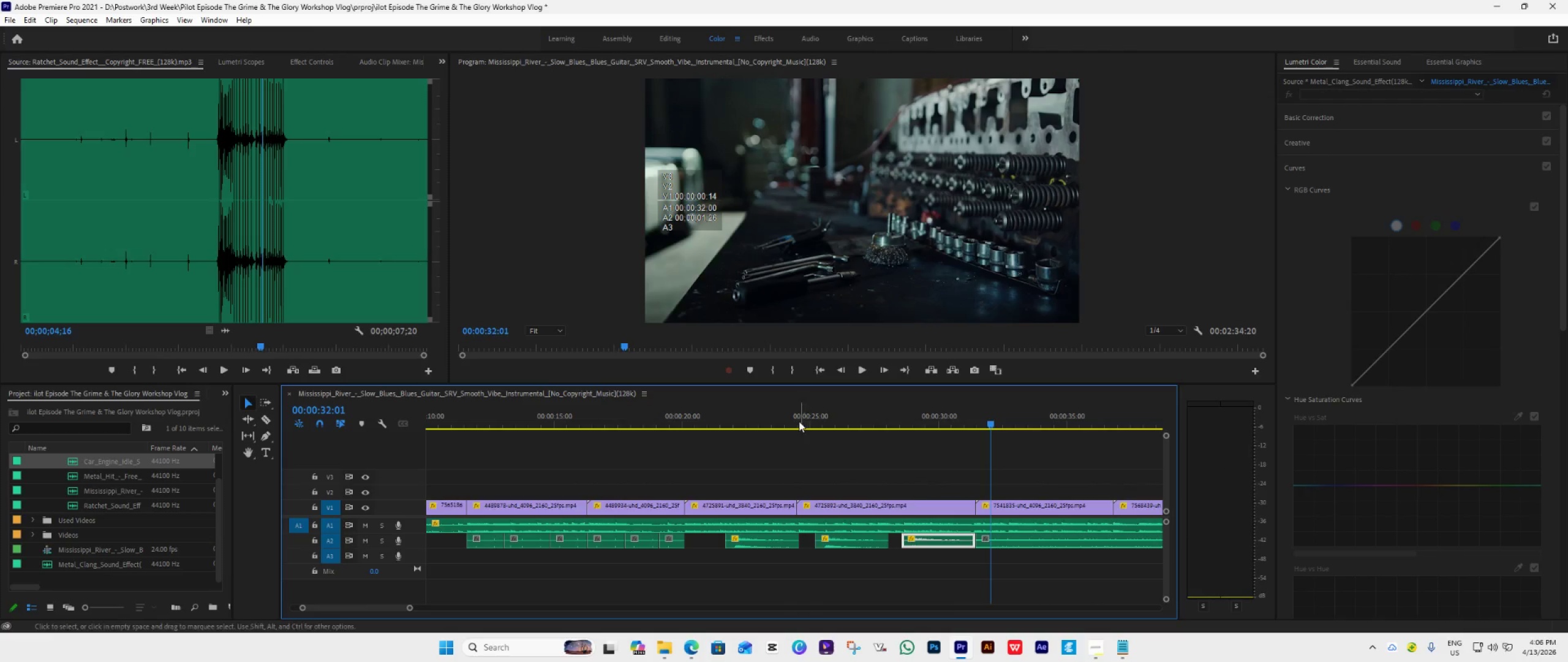 
left_click([796, 420])
 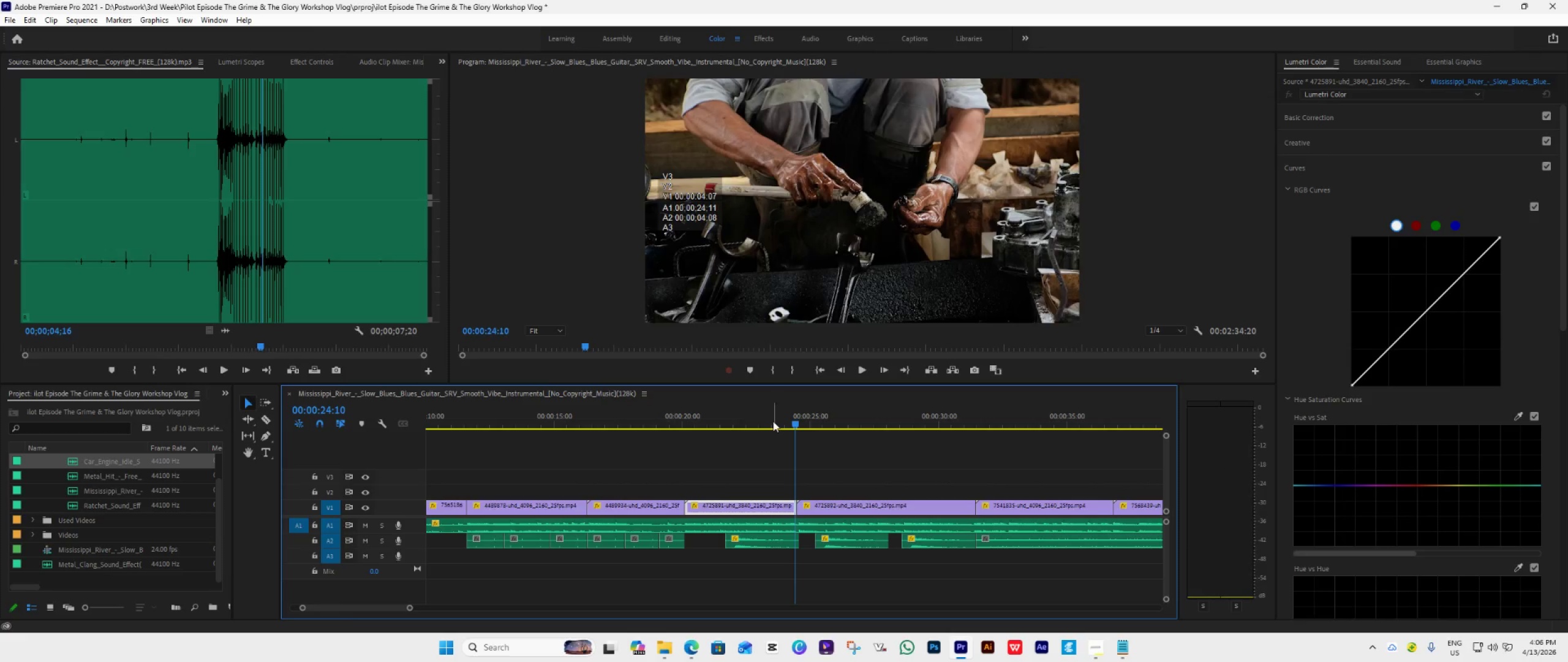 
key(Space)
 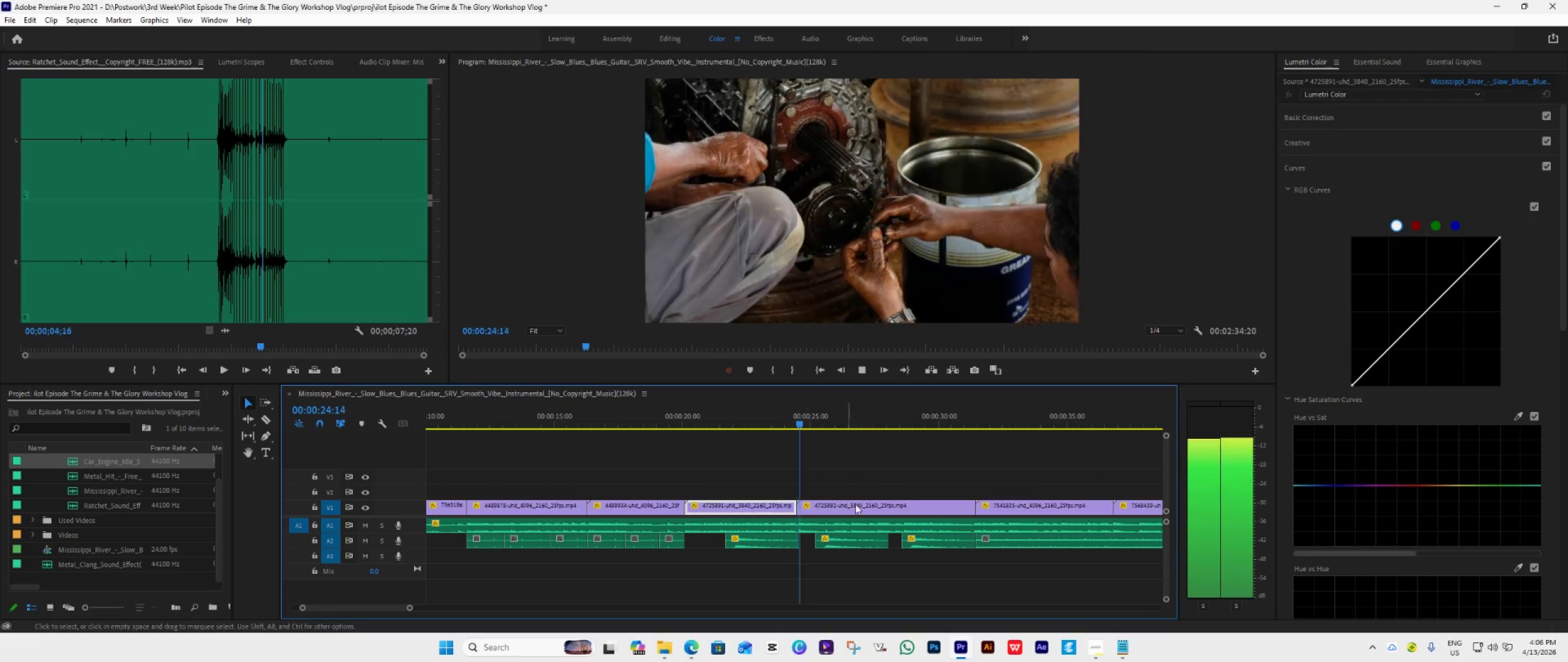 
mouse_move([888, 539])
 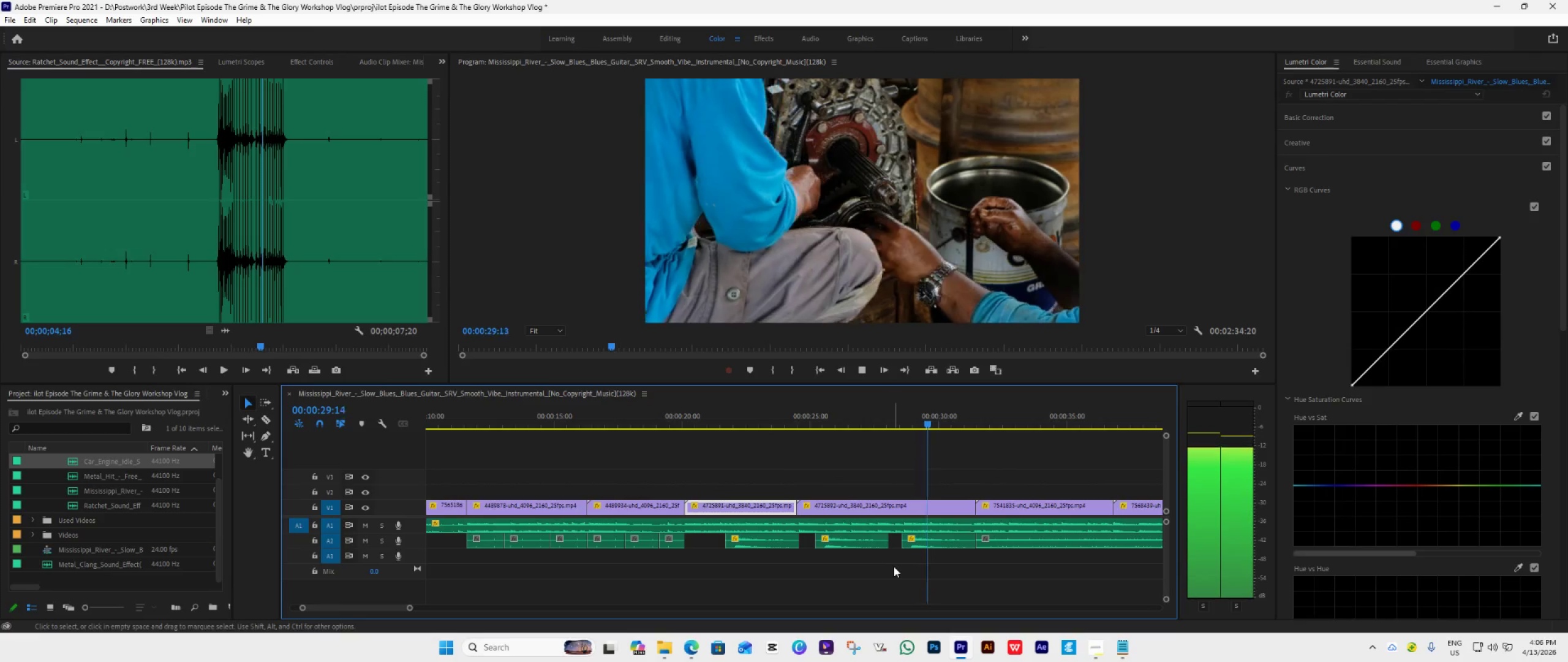 
scroll: coordinate [894, 566], scroll_direction: down, amount: 21.0
 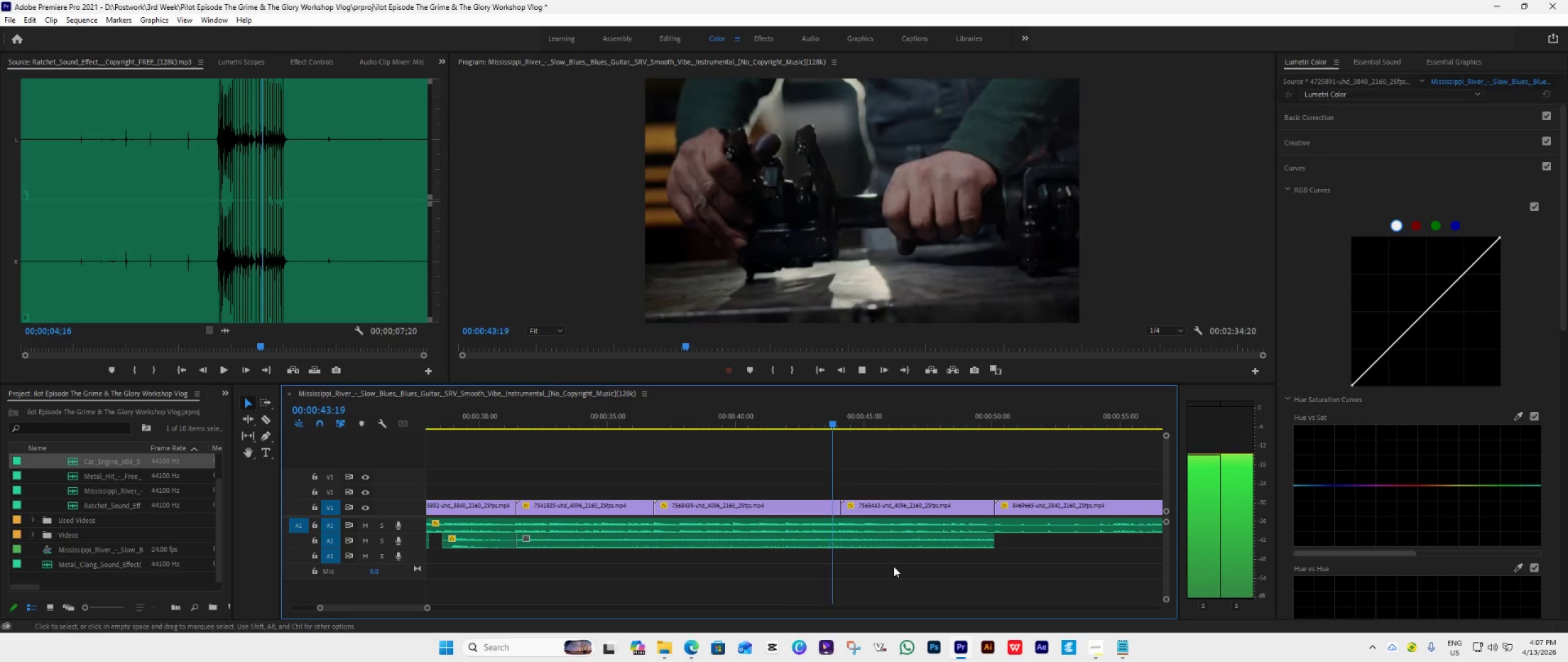 
wait(5.16)
 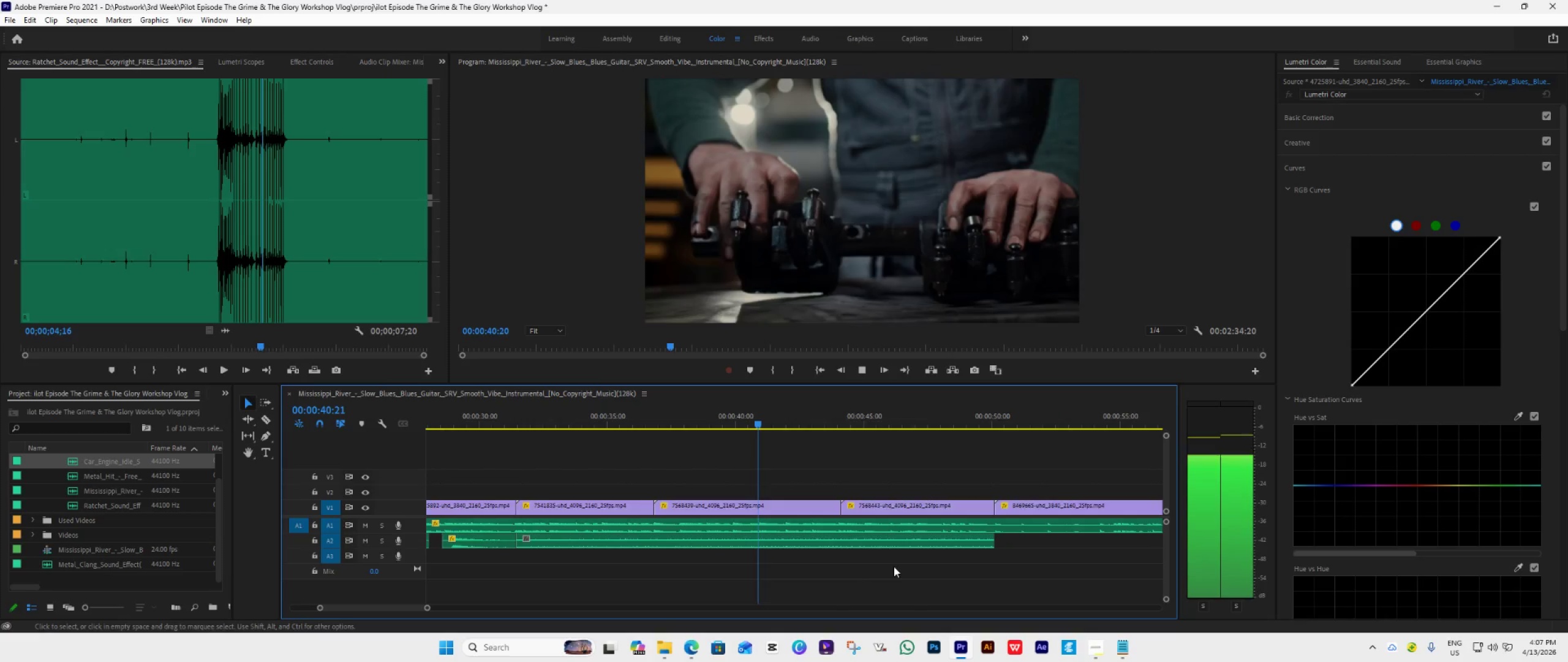 
key(Space)
 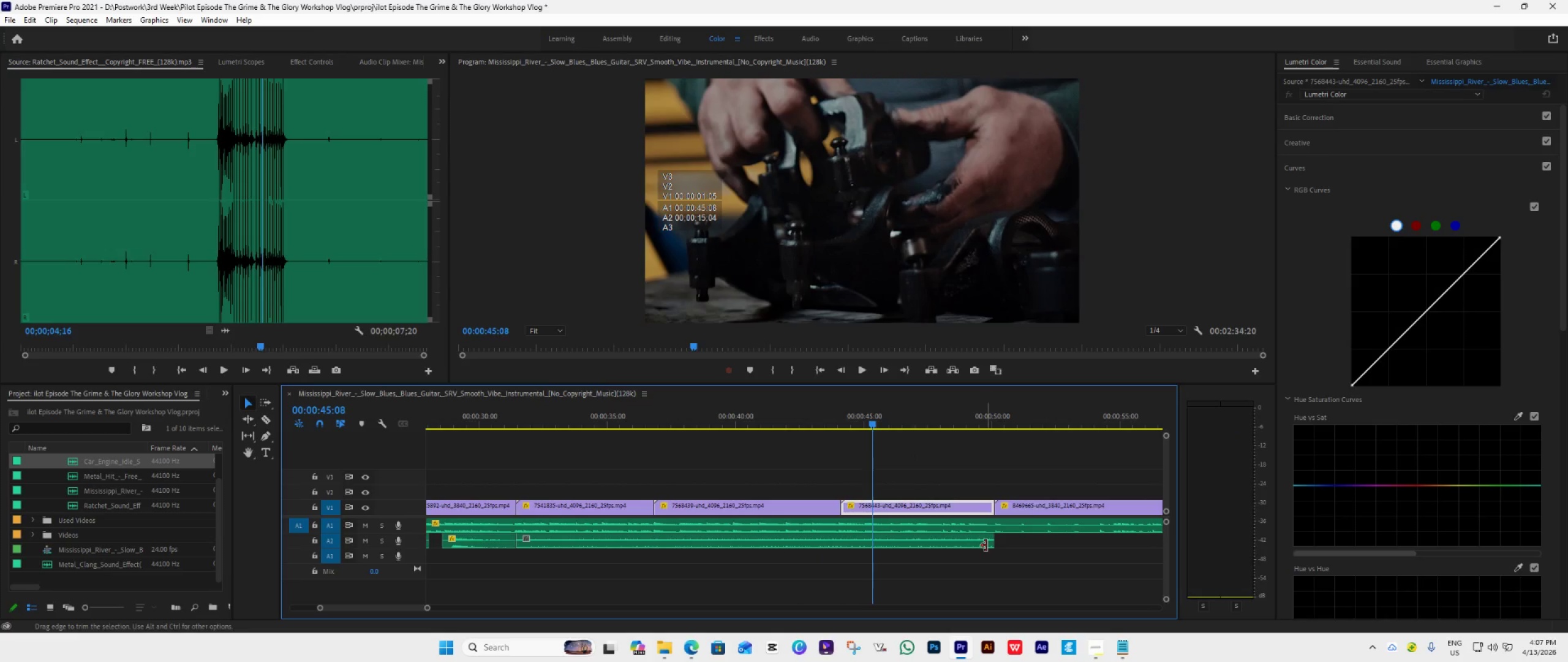 
left_click_drag(start_coordinate=[987, 547], to_coordinate=[647, 573])
 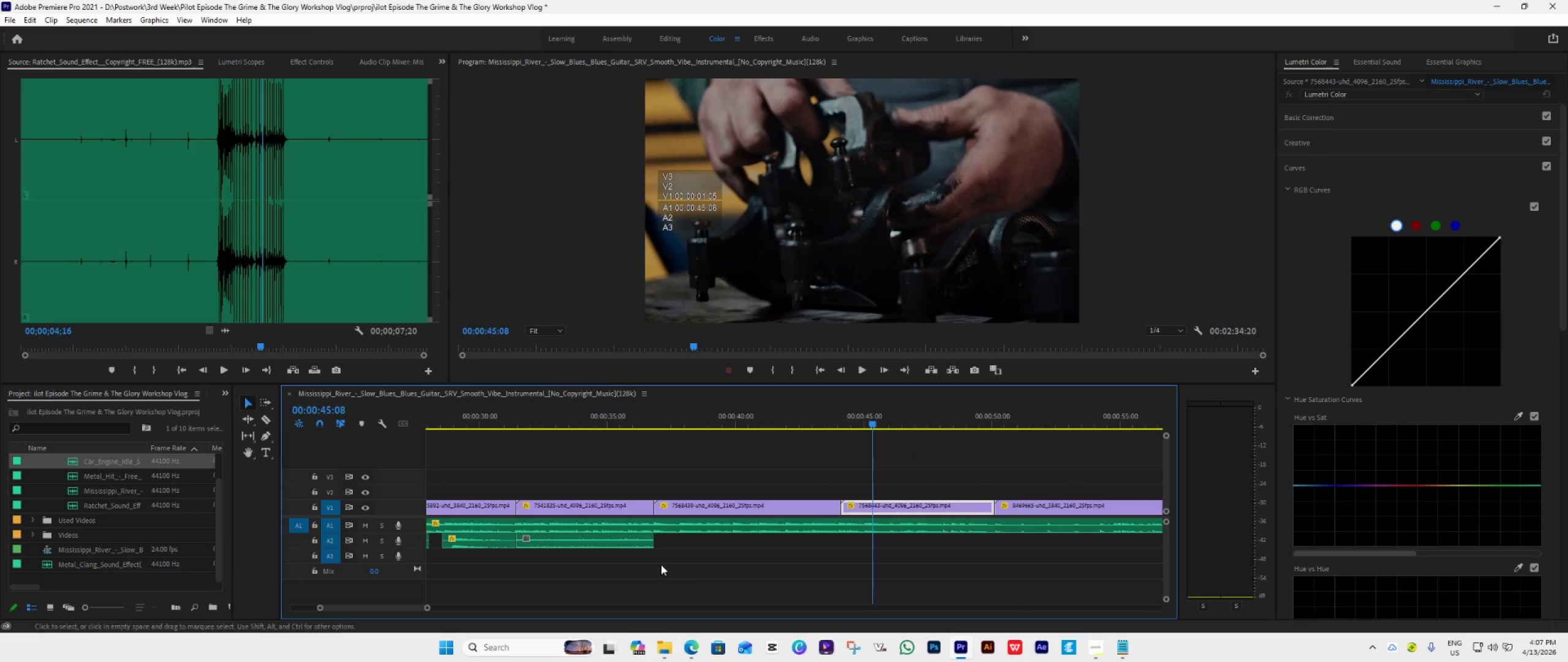 
key(Space)
 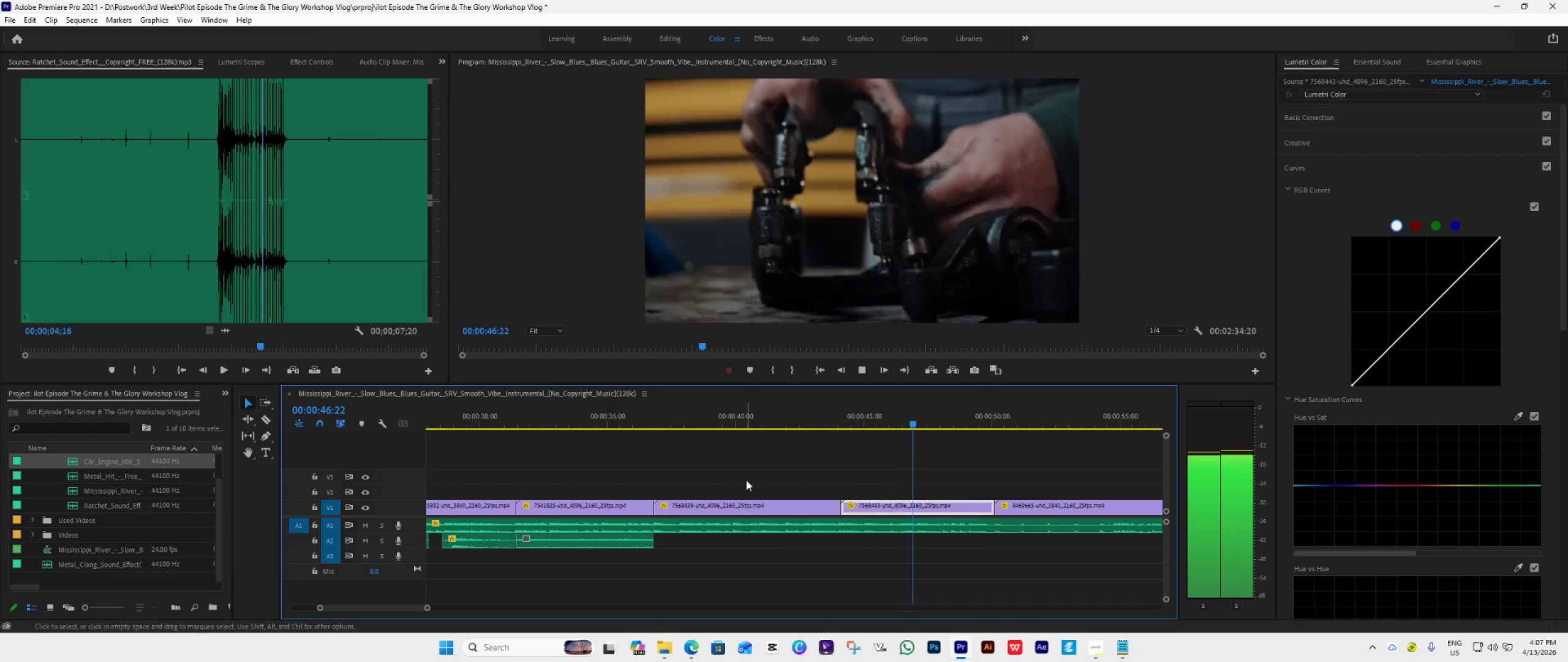 
scroll: coordinate [750, 510], scroll_direction: down, amount: 10.0
 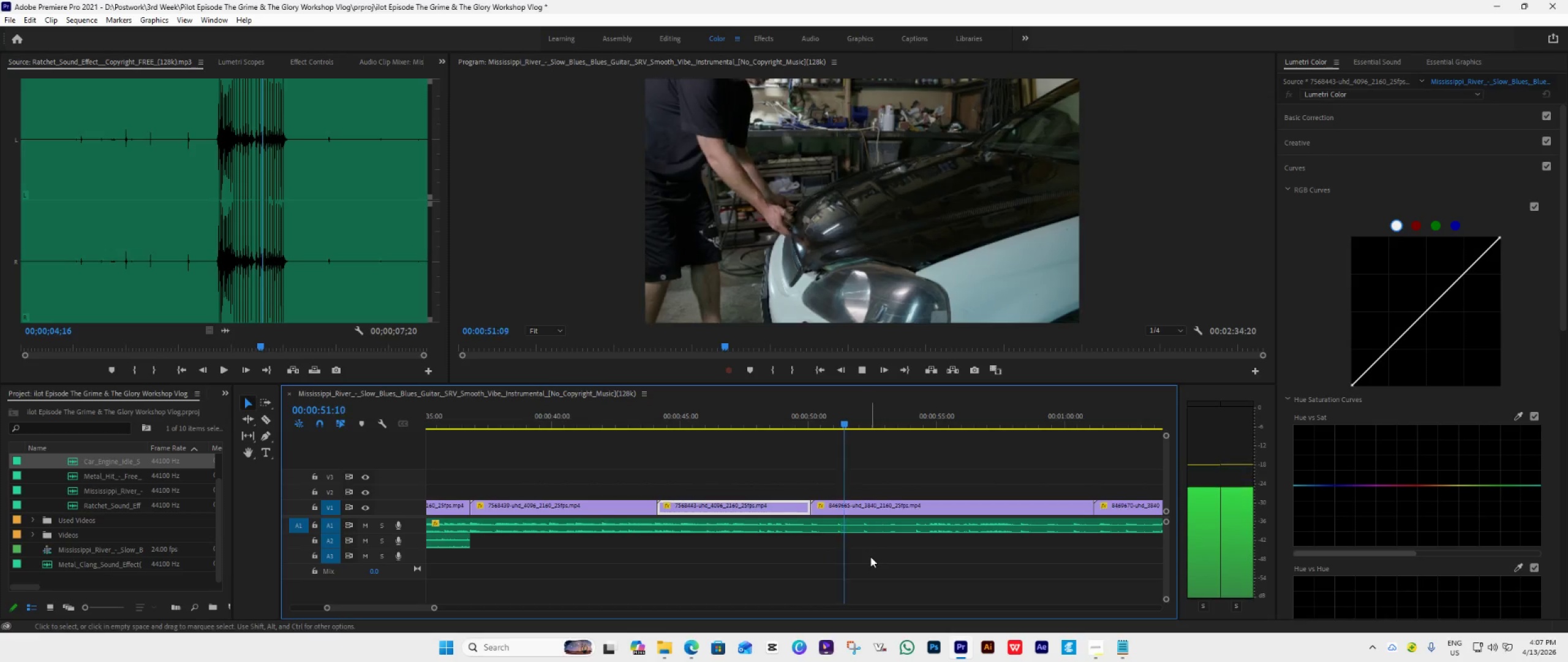 
key(Space)
 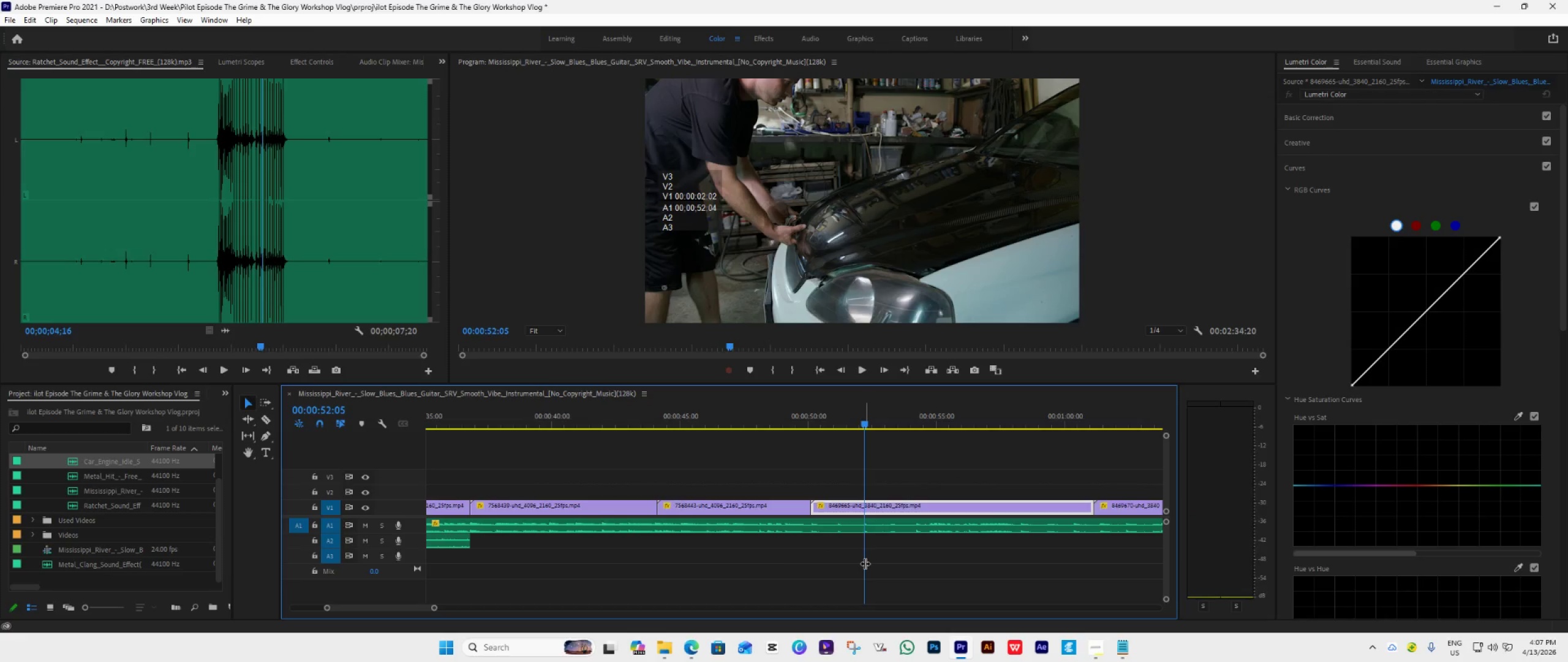 
wait(7.7)
 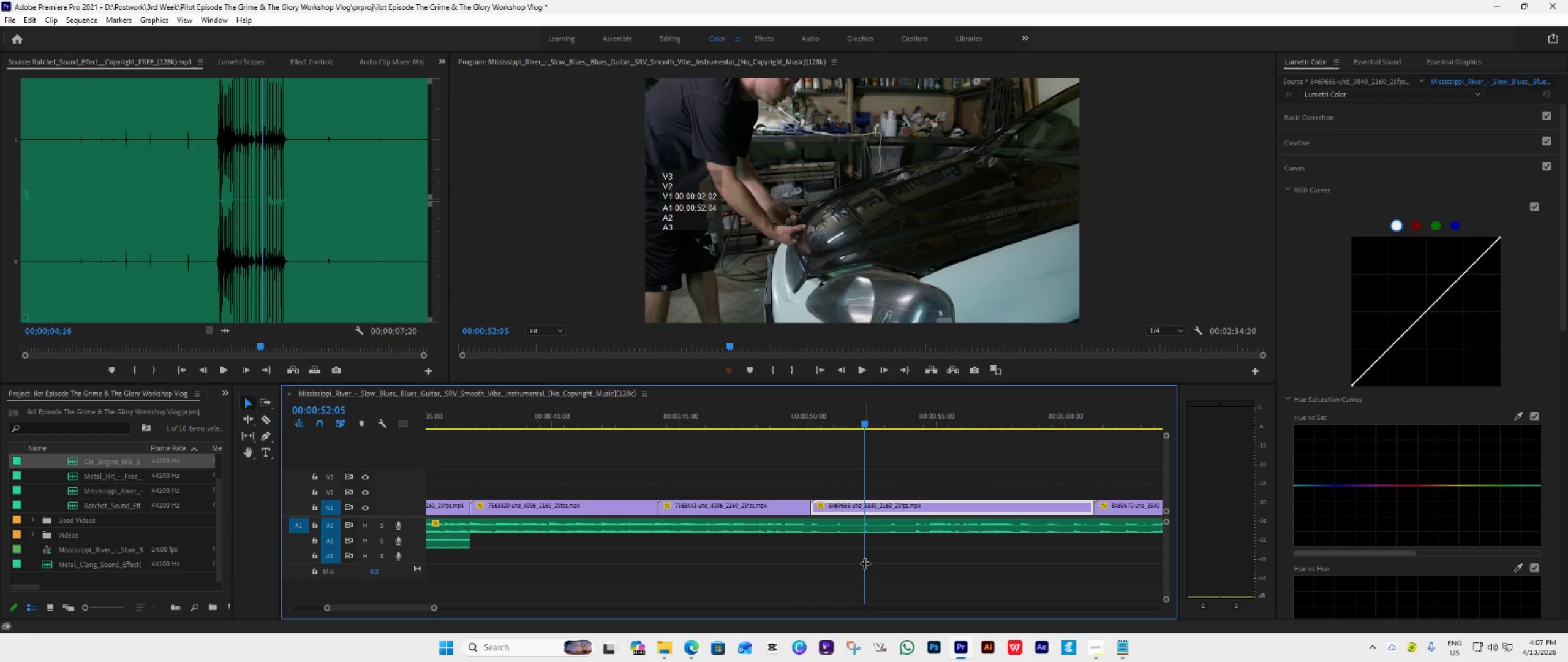 
key(Space)
 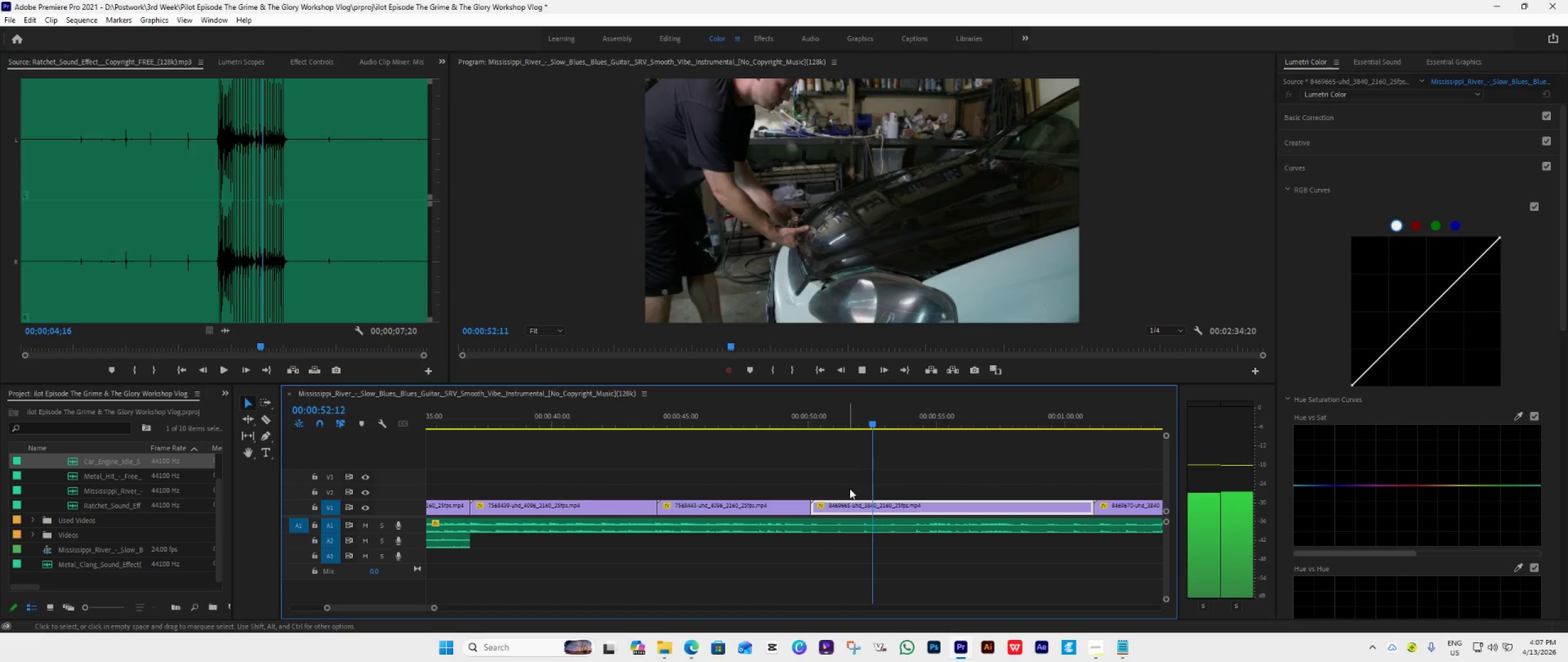 
mouse_move([897, 522])
 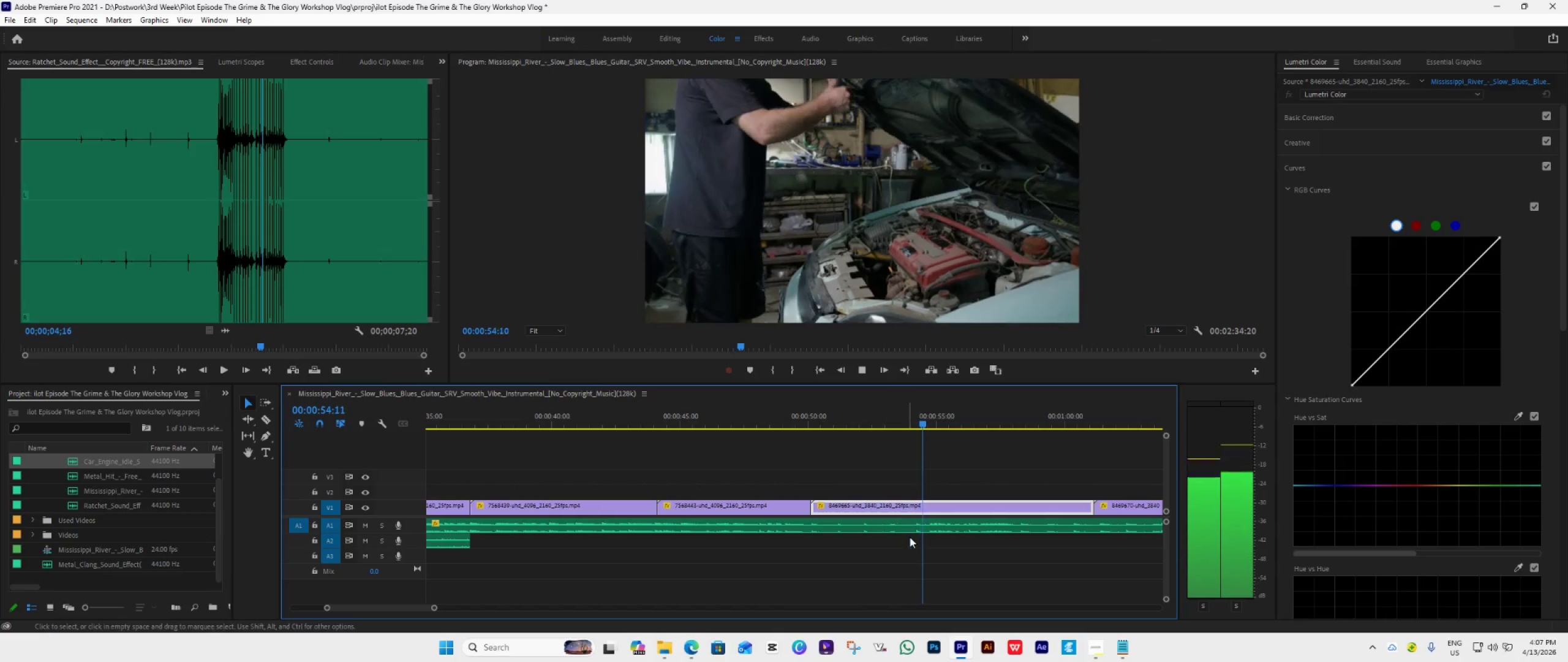 
key(Space)
 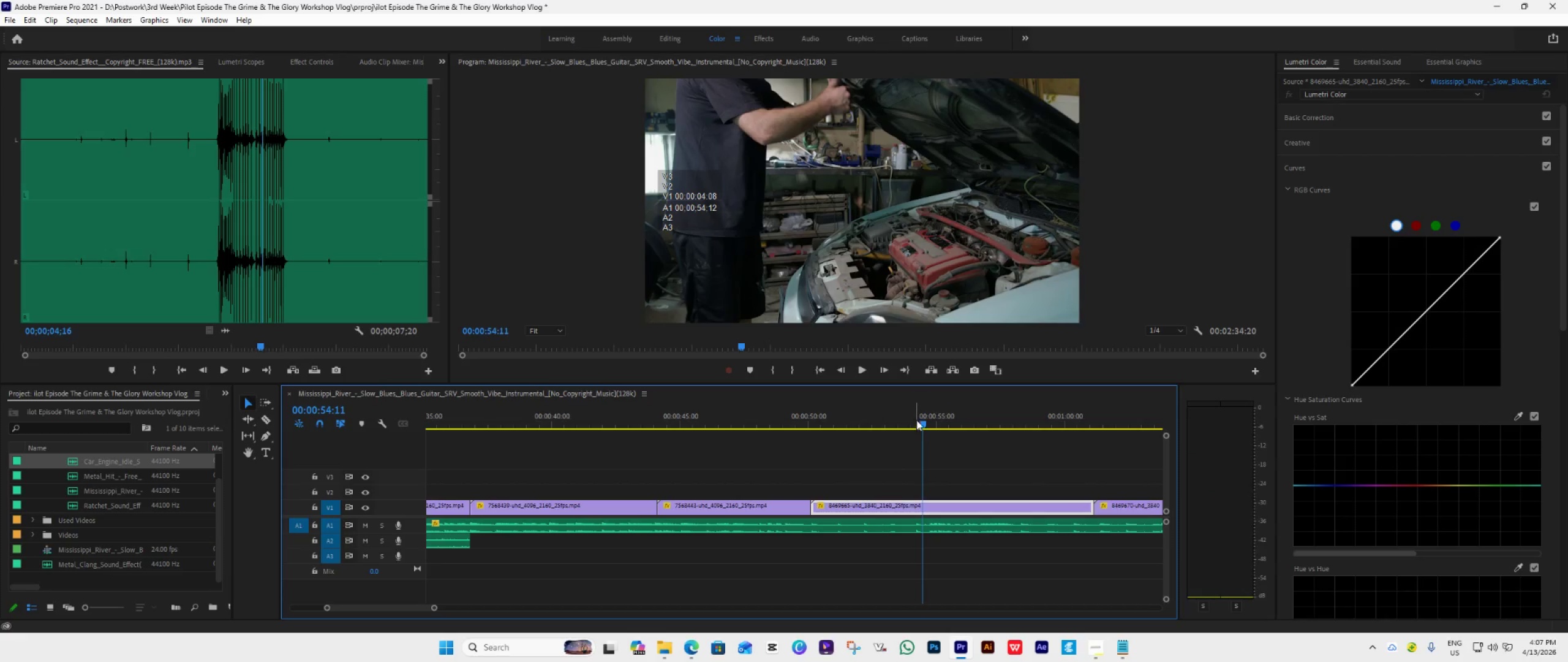 
left_click_drag(start_coordinate=[923, 415], to_coordinate=[807, 477])
 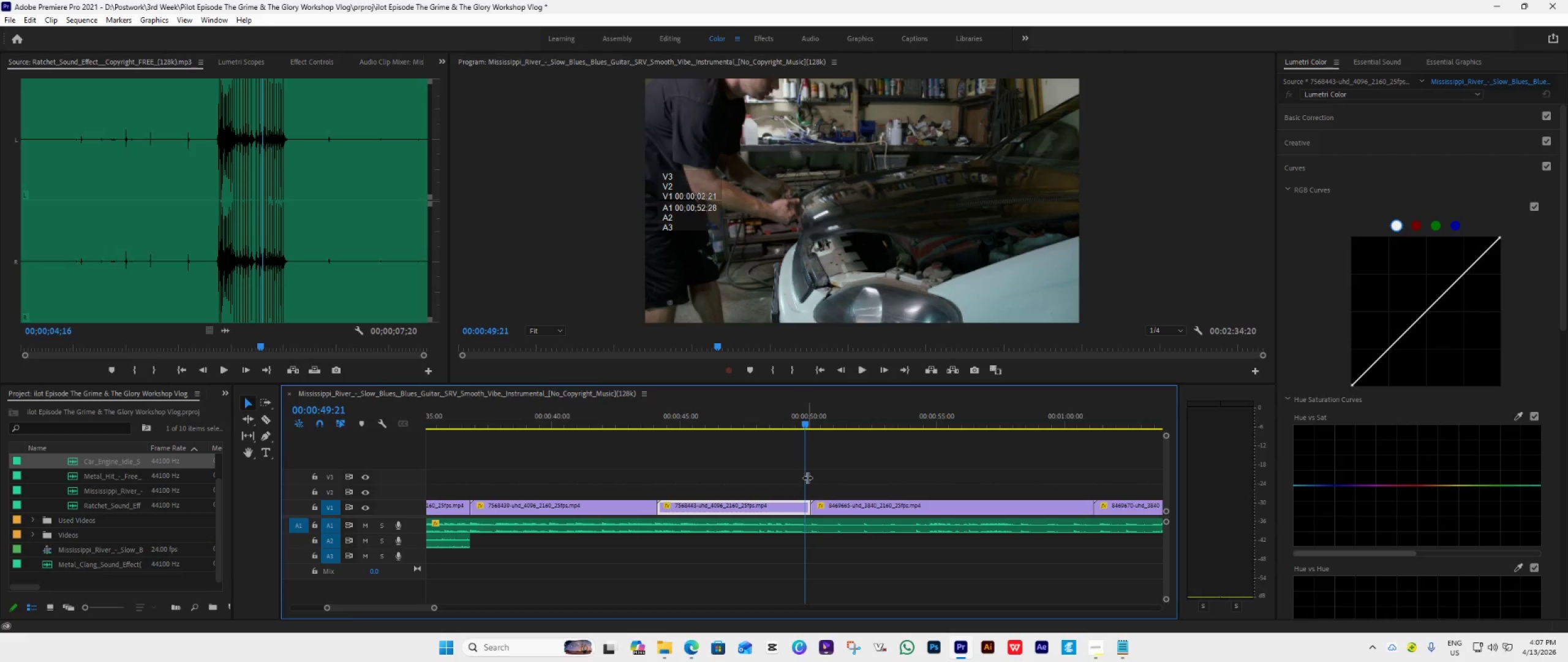 
key(Space)
 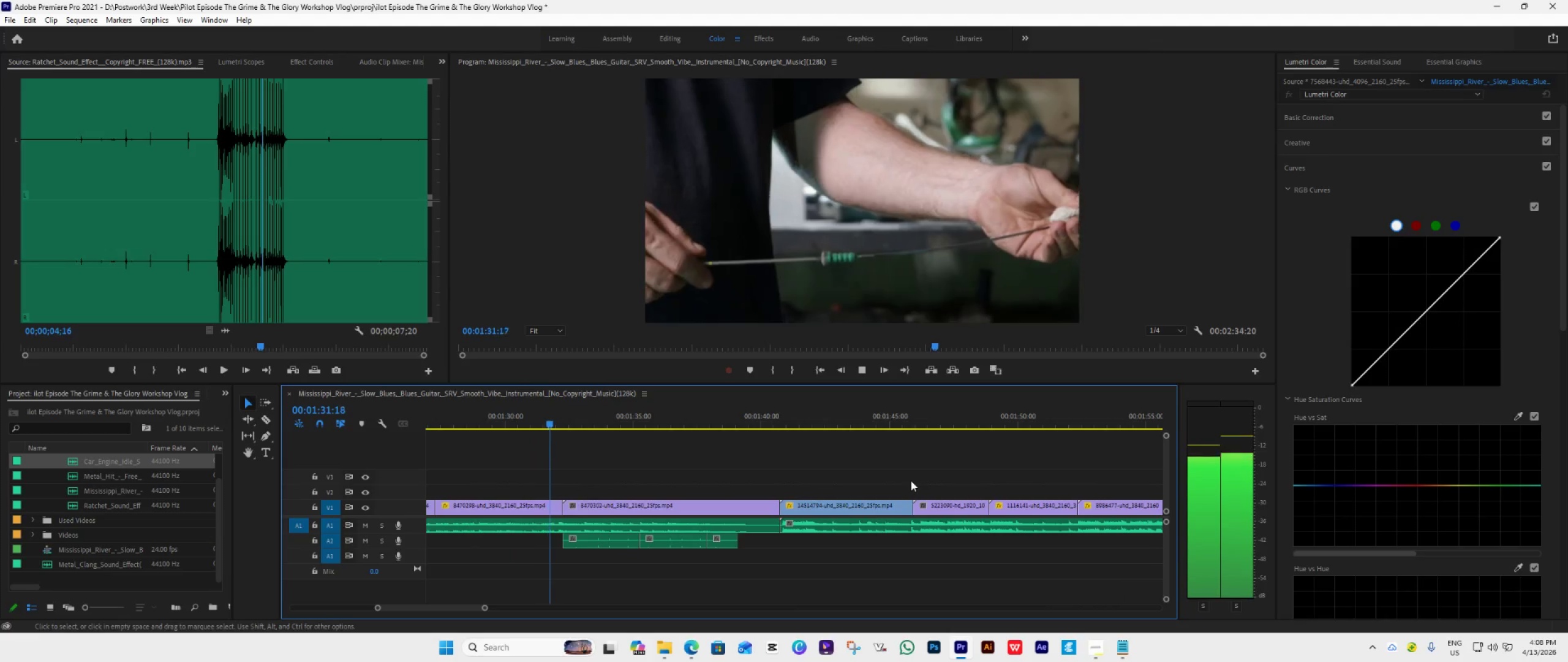 
wait(47.3)
 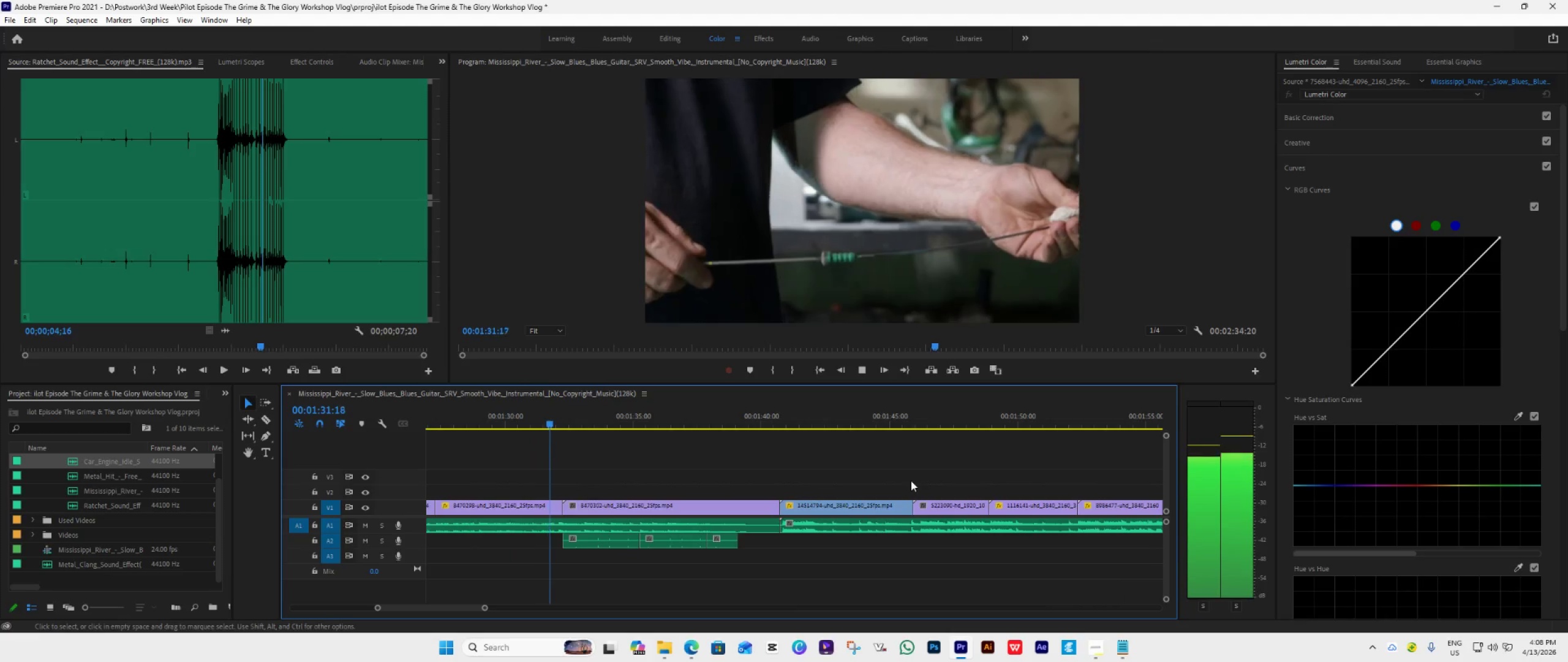 
key(Space)
 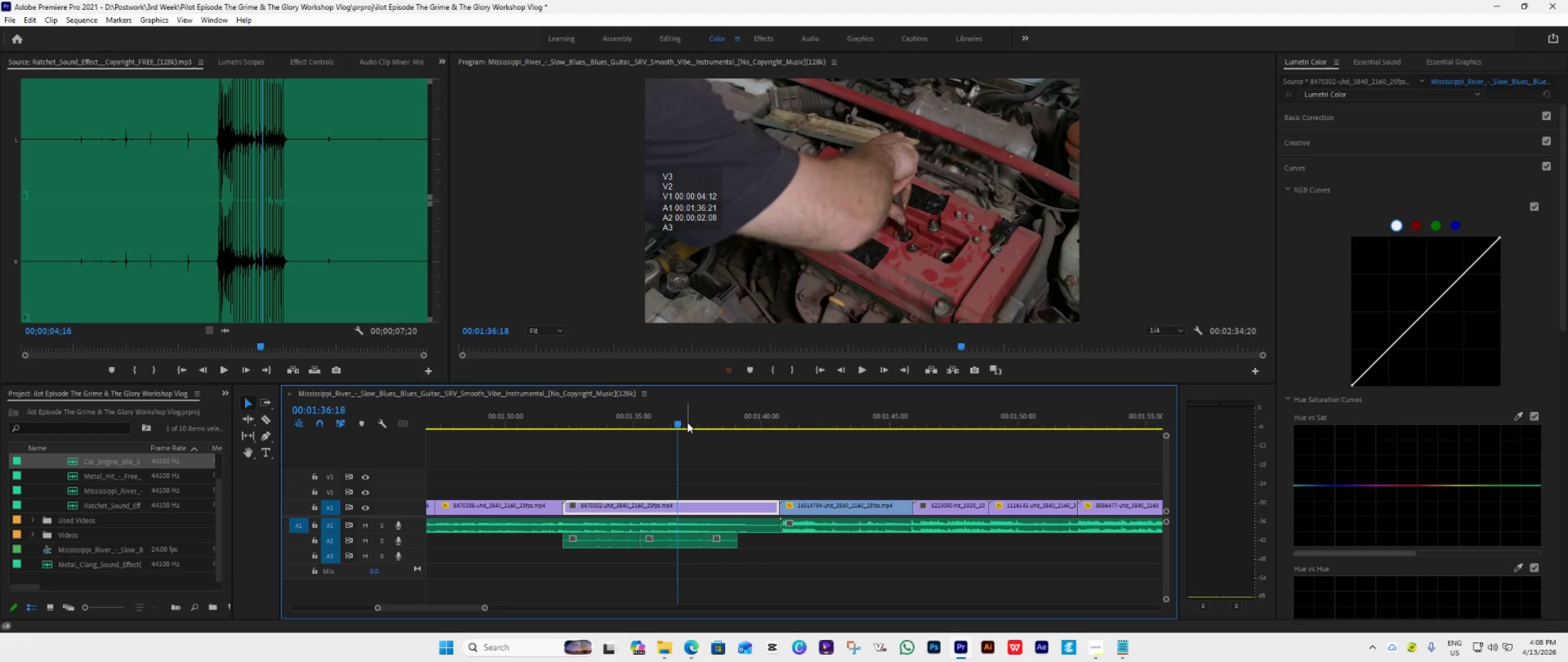 
wait(8.39)
 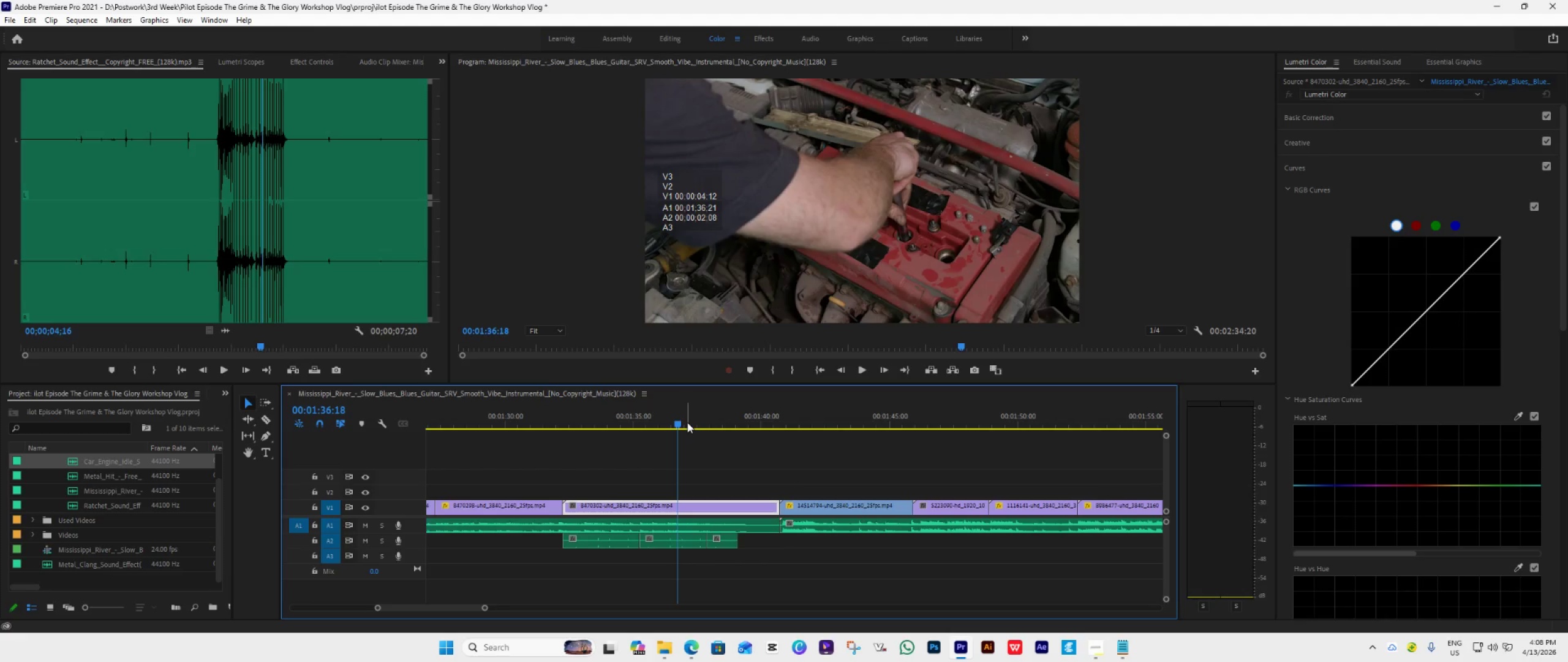 
key(Space)
 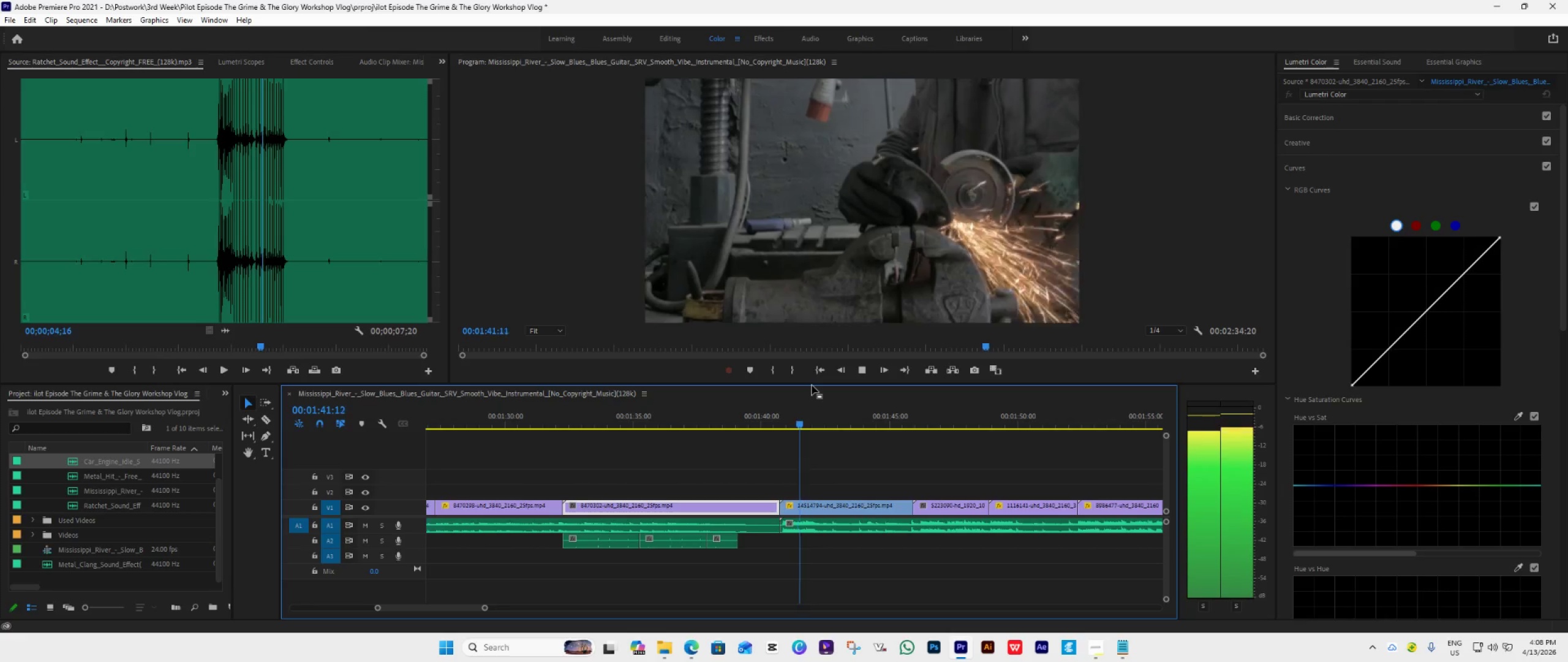 
wait(6.41)
 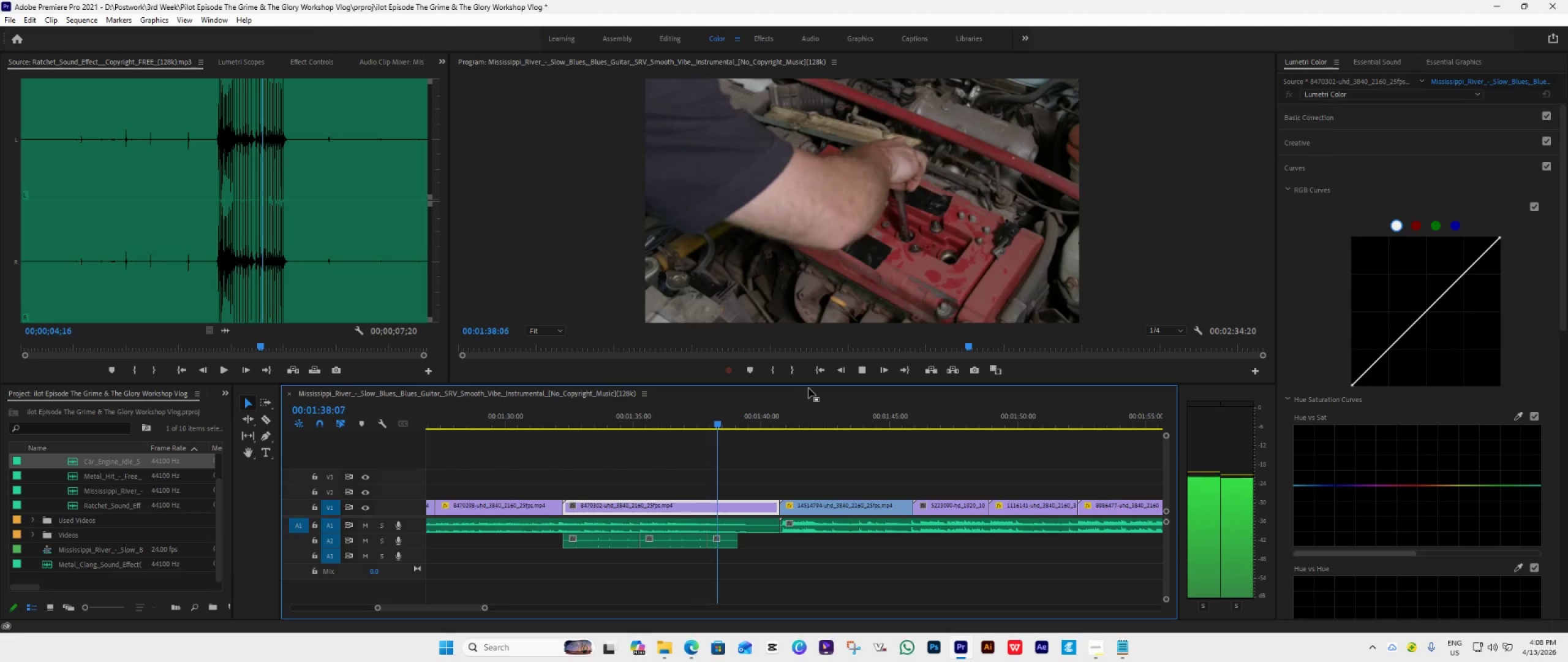 
key(Space)
 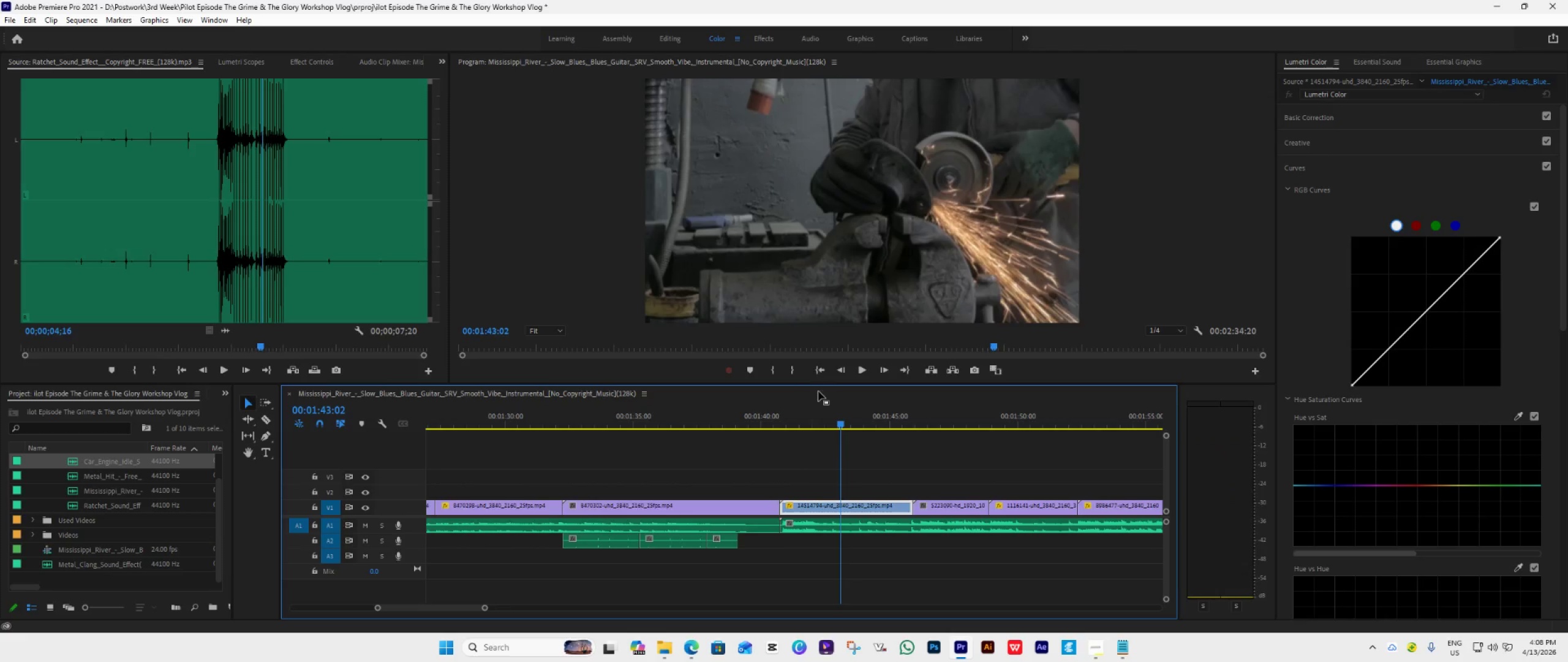 
scroll: coordinate [824, 395], scroll_direction: down, amount: 1.0
 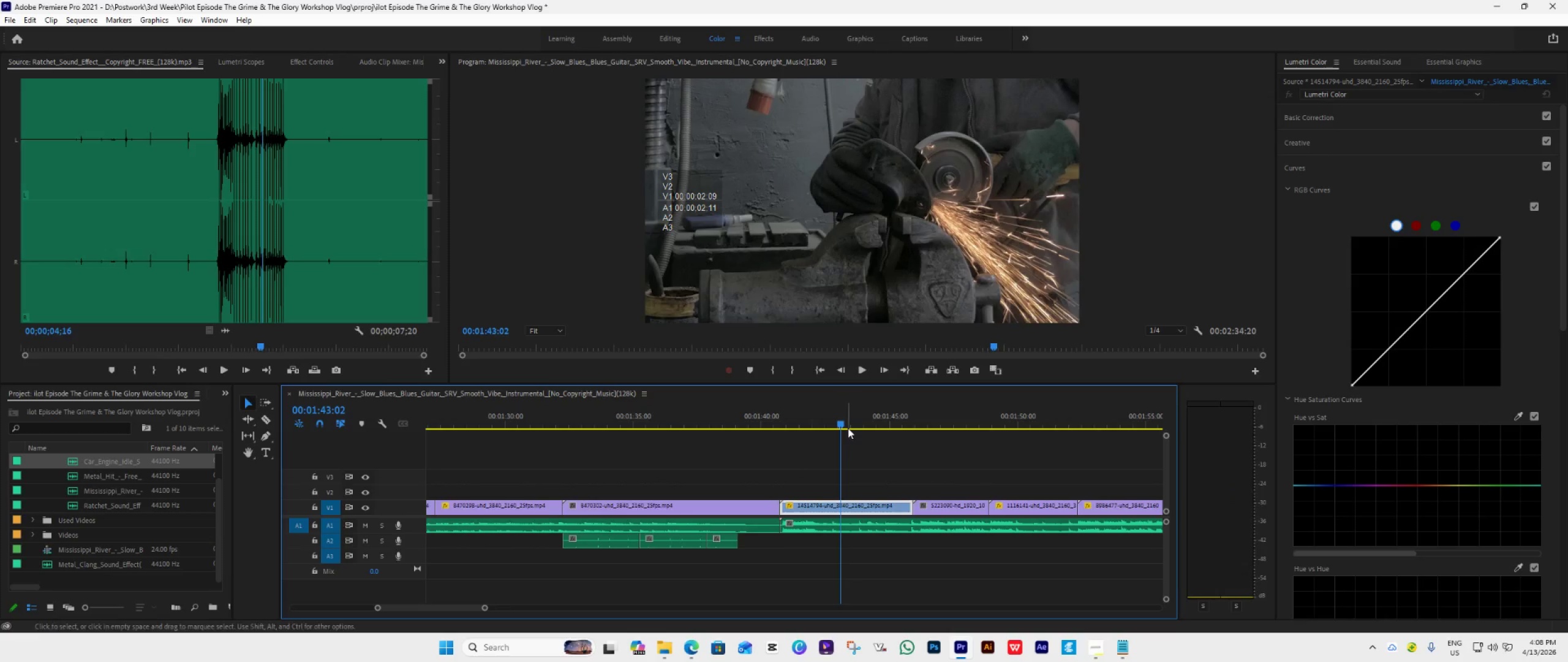 
key(Space)
 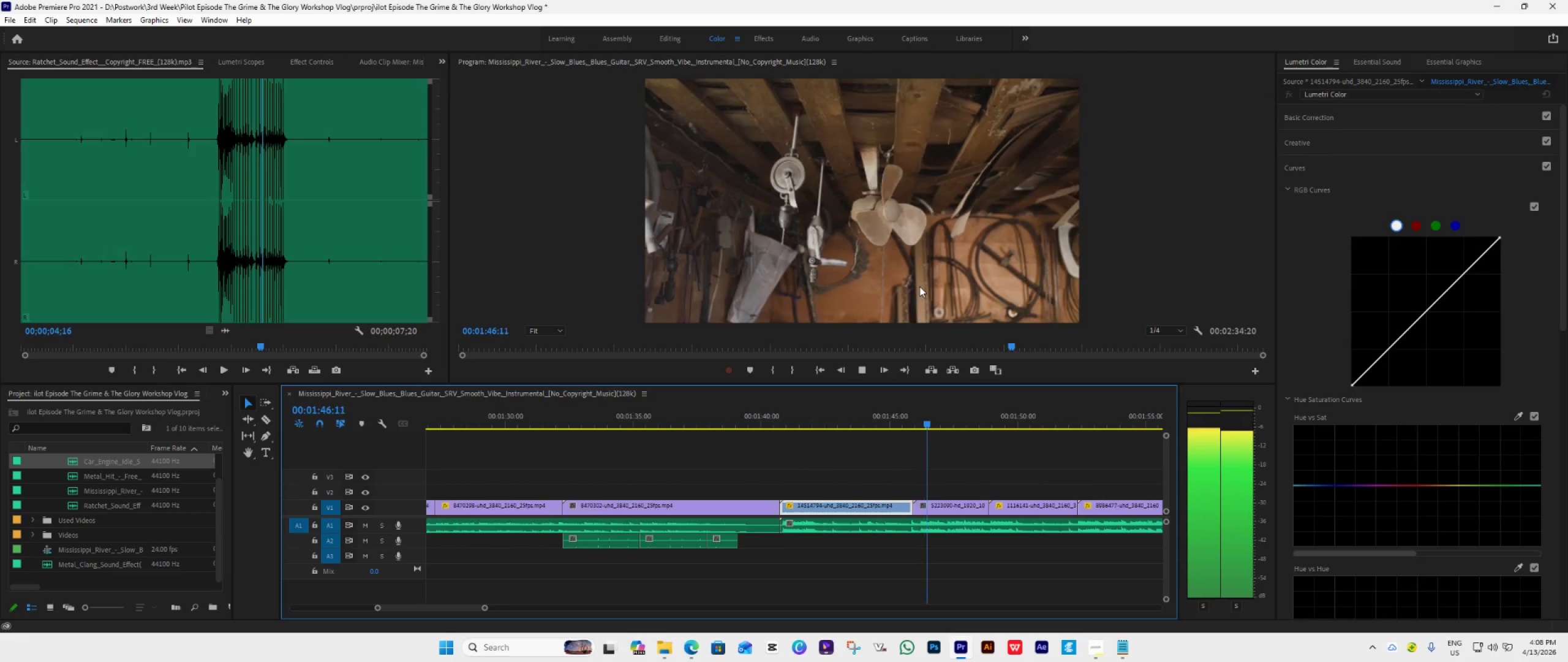 
key(Space)
 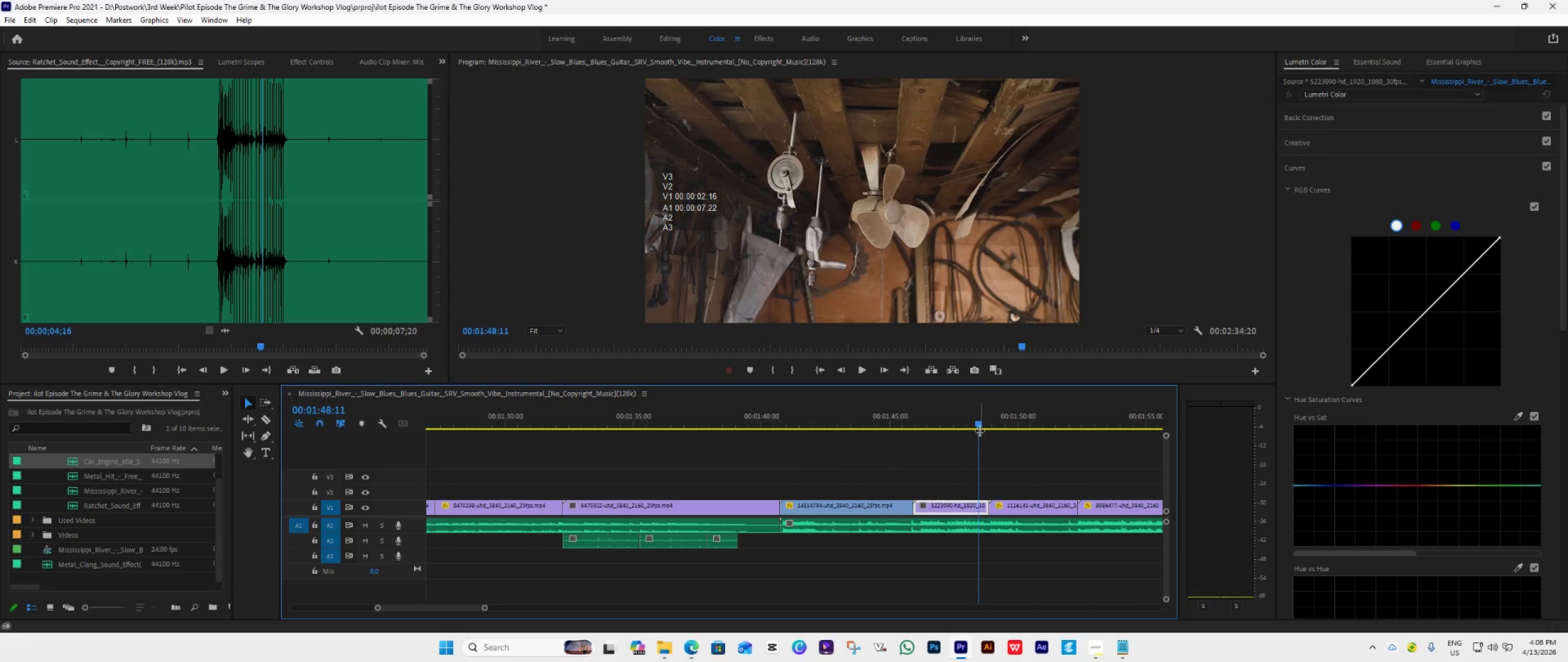 
left_click_drag(start_coordinate=[979, 426], to_coordinate=[916, 464])
 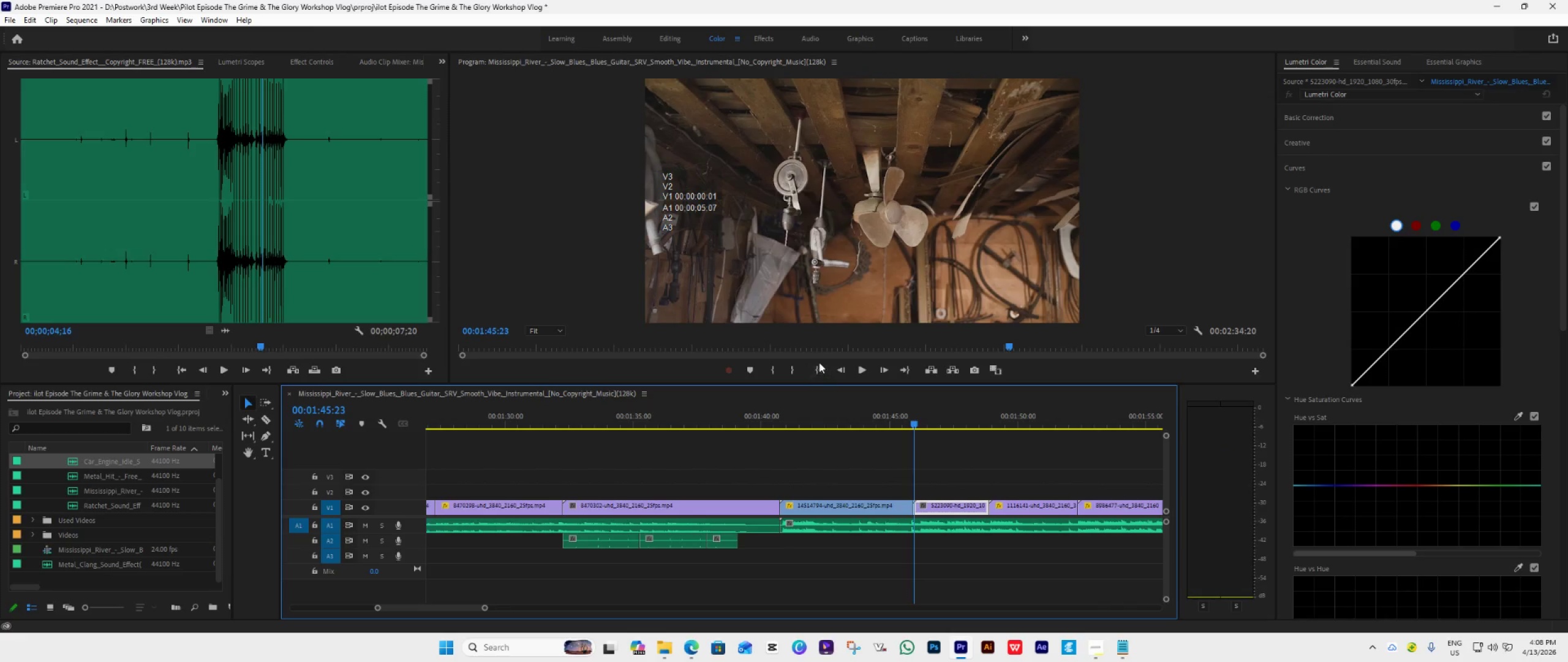 
left_click([818, 375])
 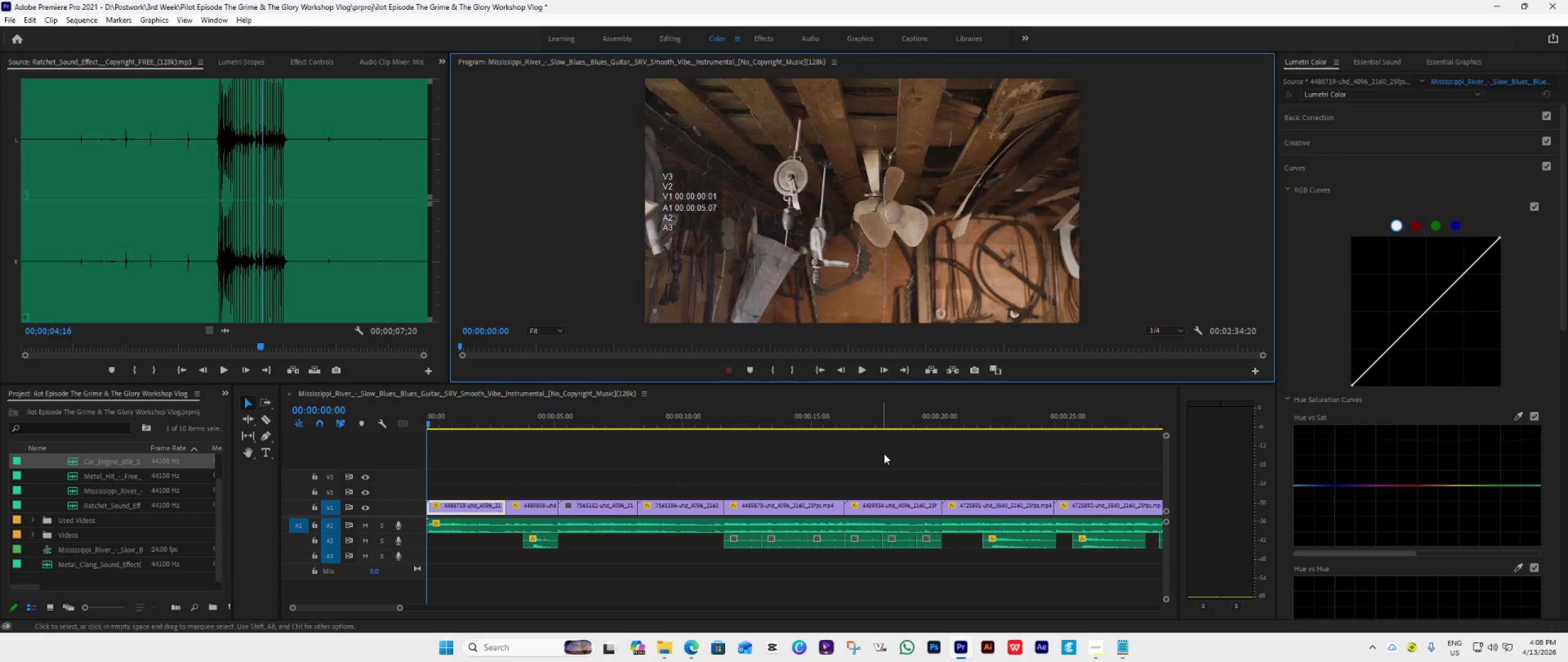 
key(Space)
 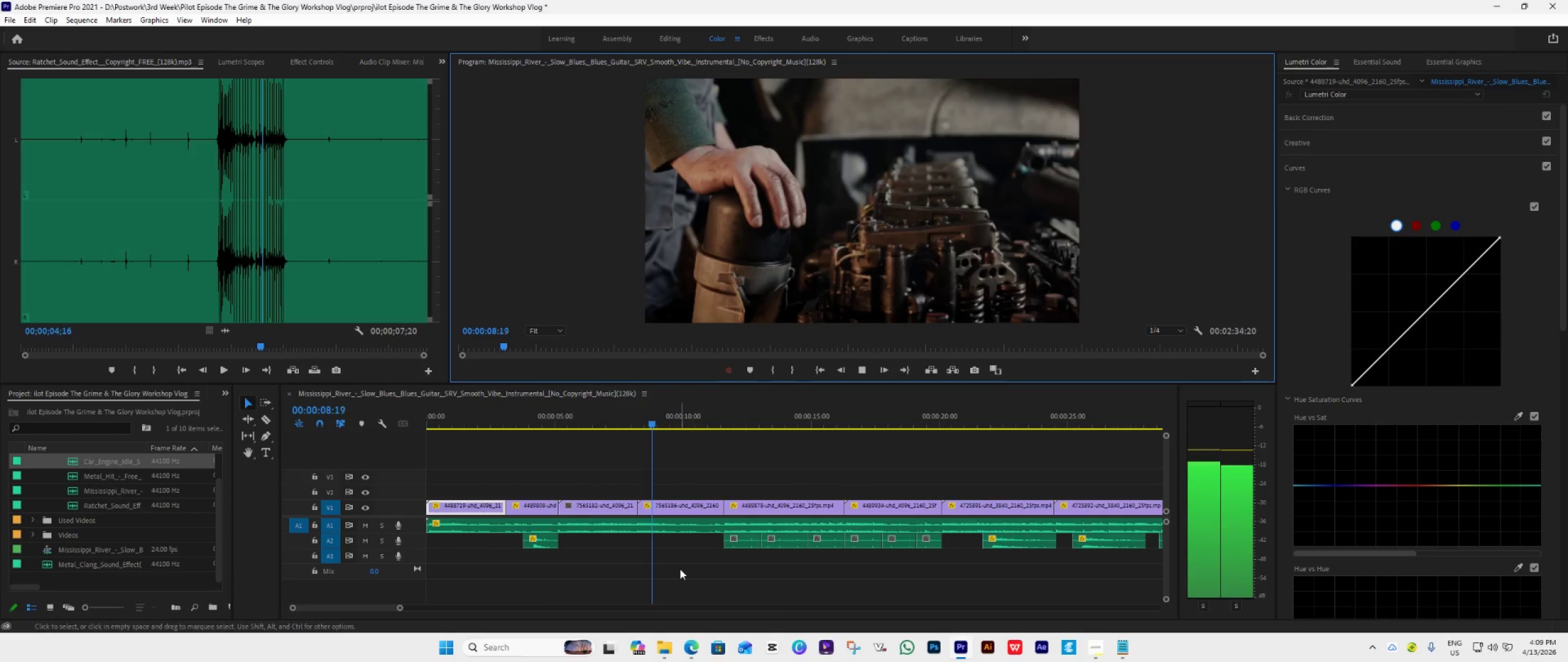 
wait(13.84)
 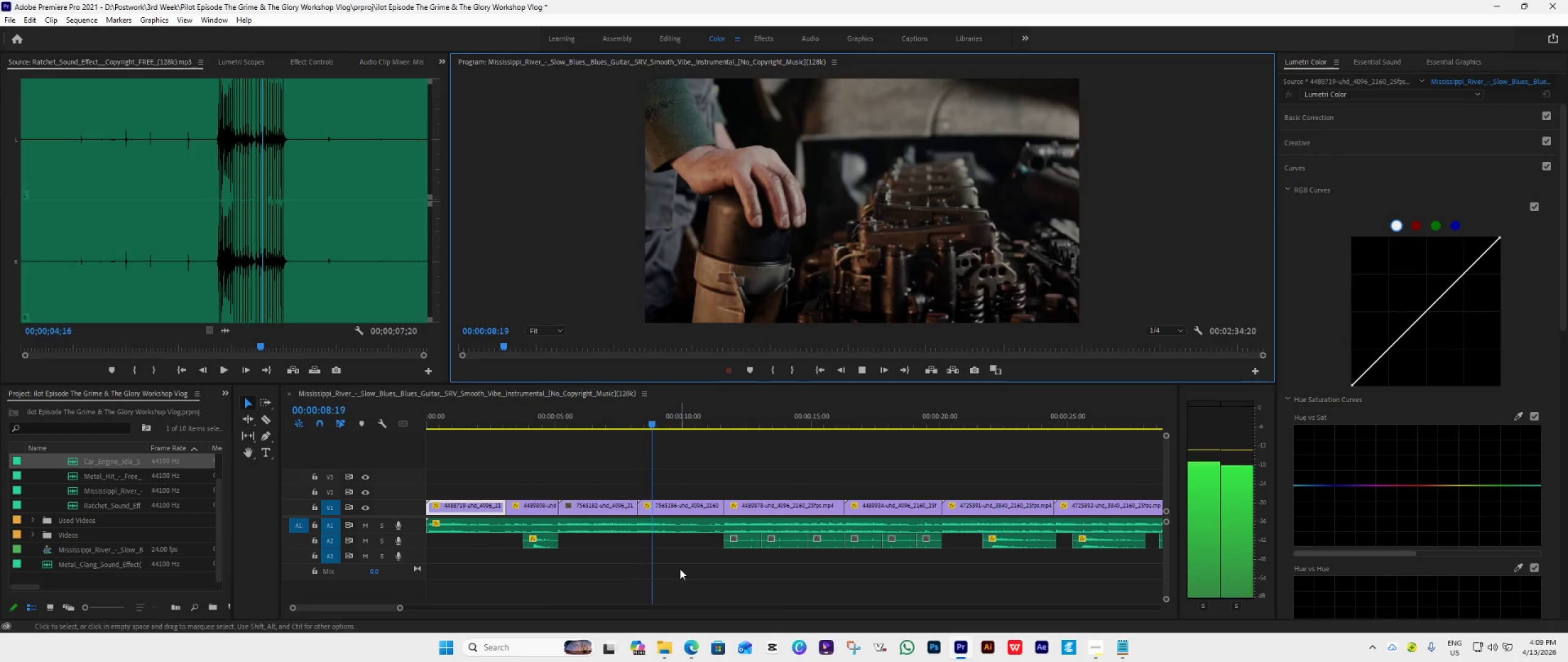 
scroll: coordinate [692, 559], scroll_direction: down, amount: 6.0
 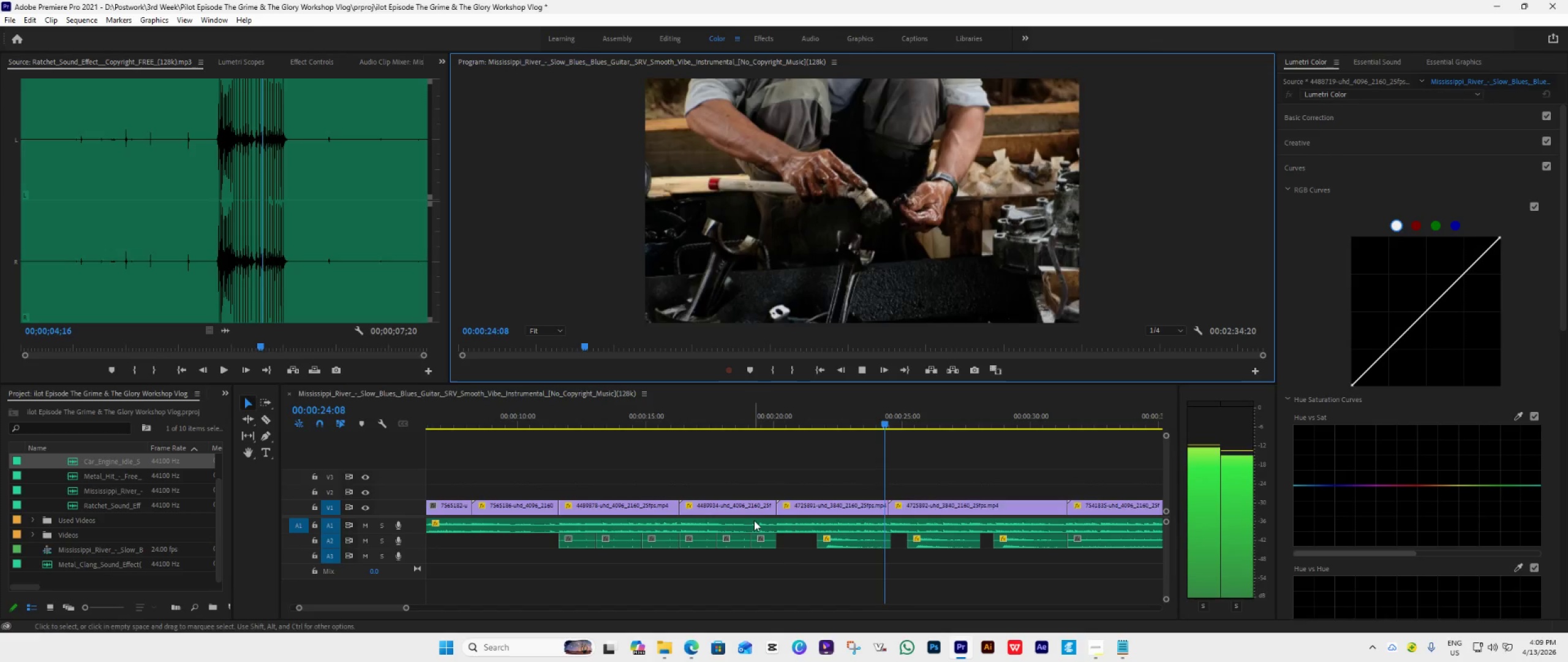 
wait(13.24)
 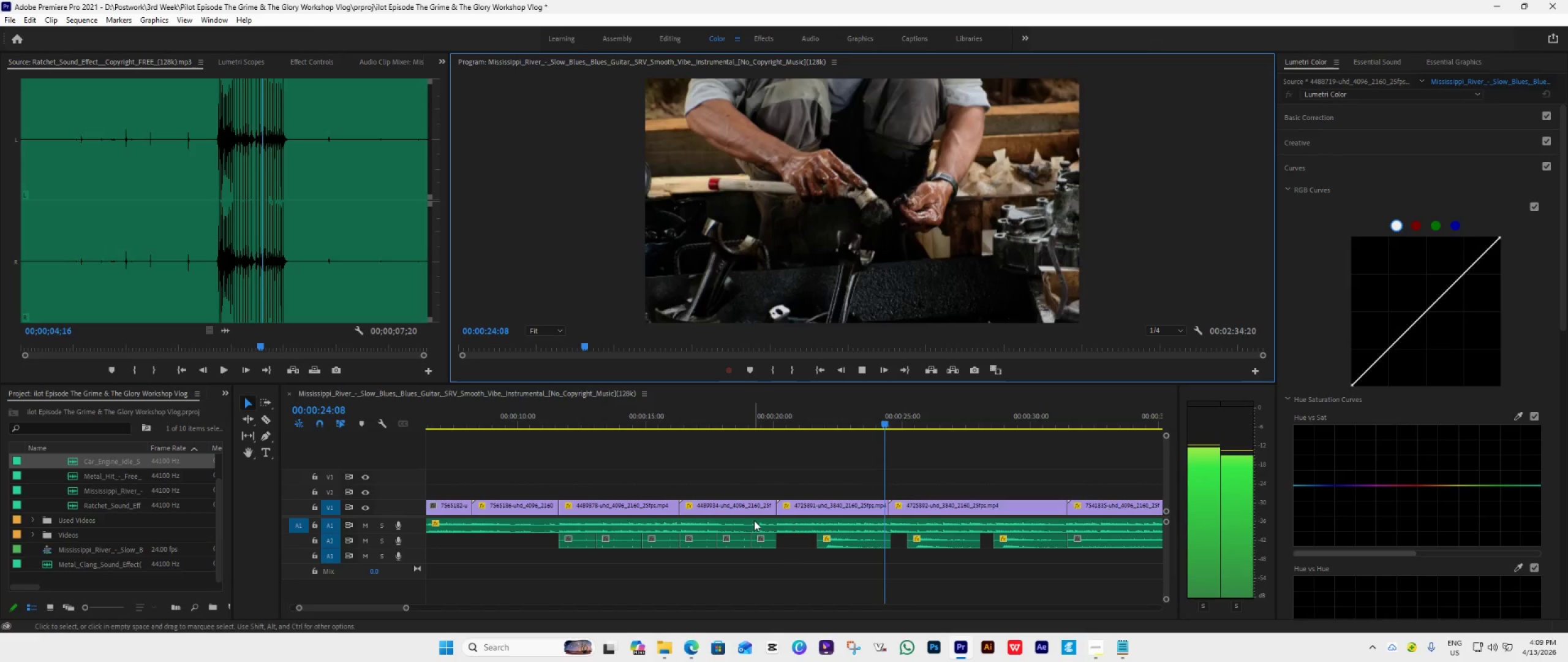 
scroll: coordinate [817, 511], scroll_direction: down, amount: 14.0
 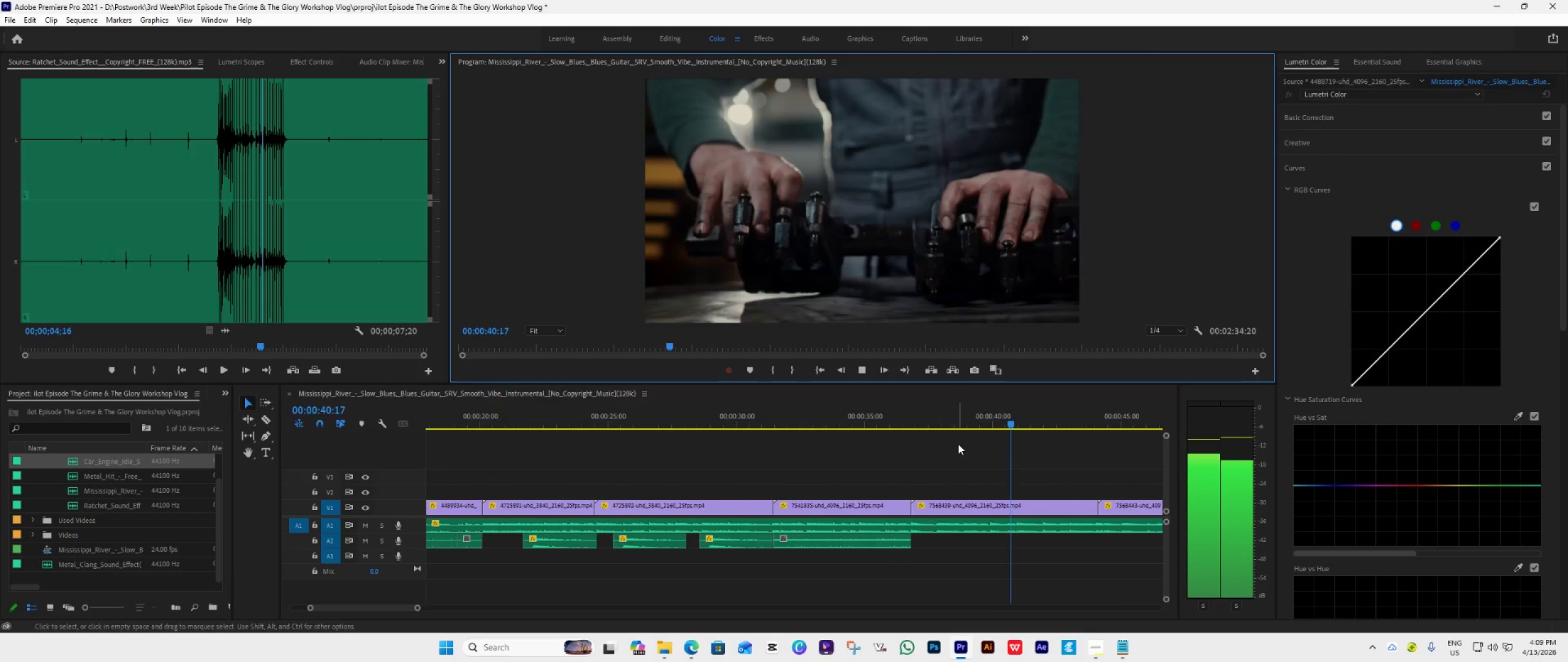 
wait(5.87)
 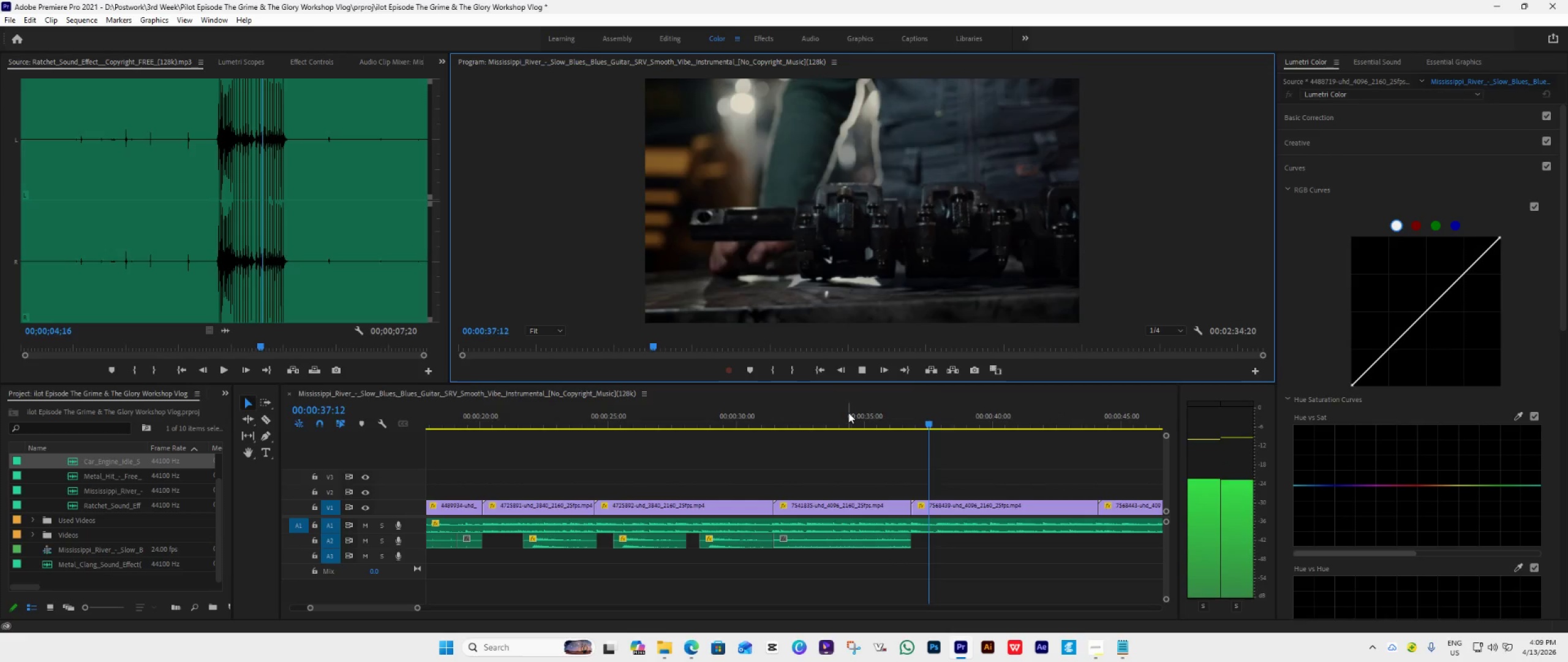 
left_click([862, 368])
 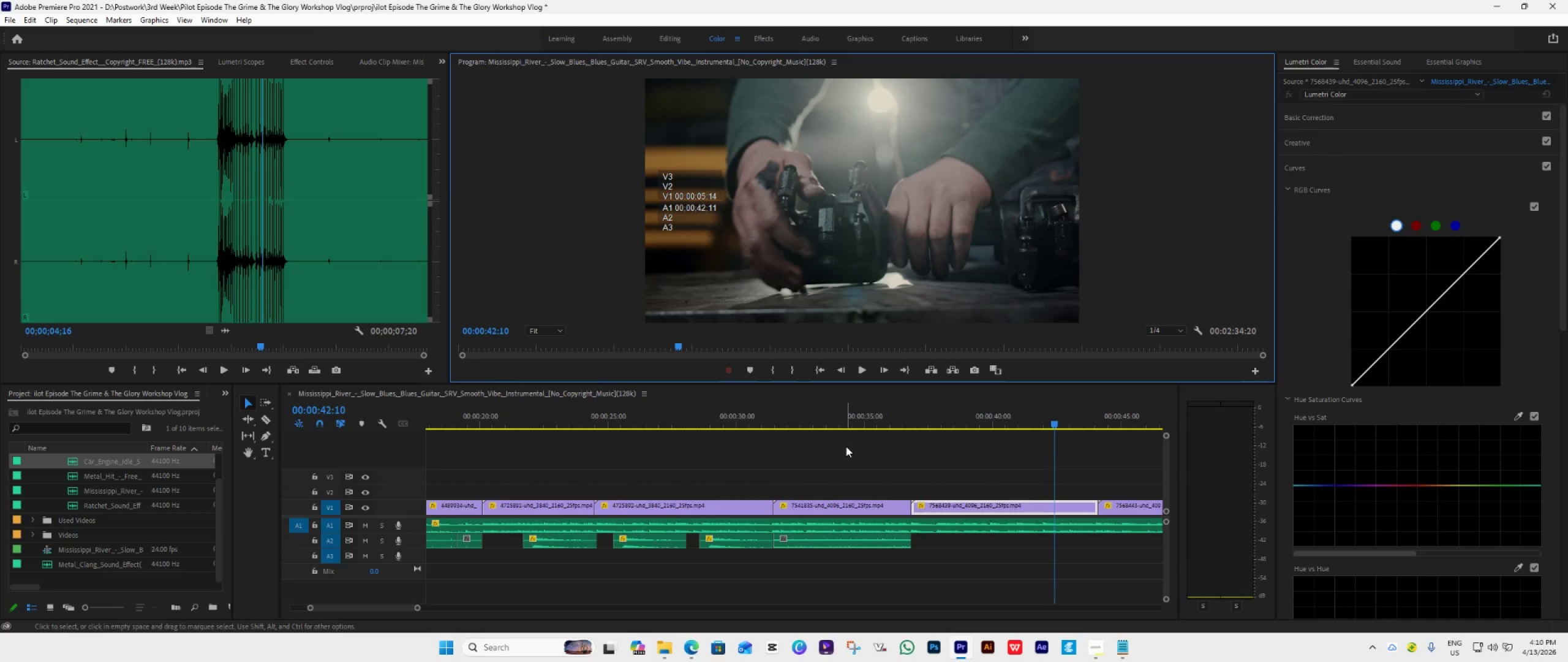 
wait(34.47)
 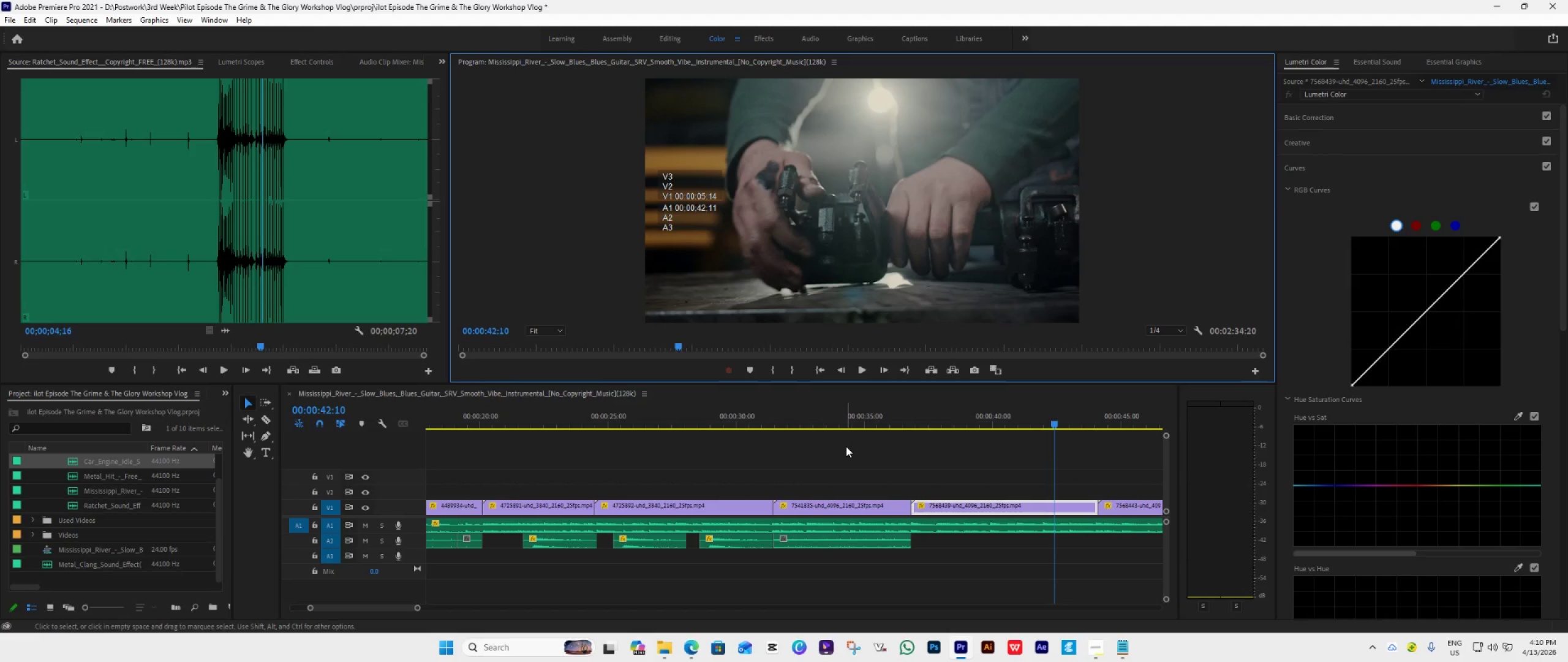 
key(Space)
 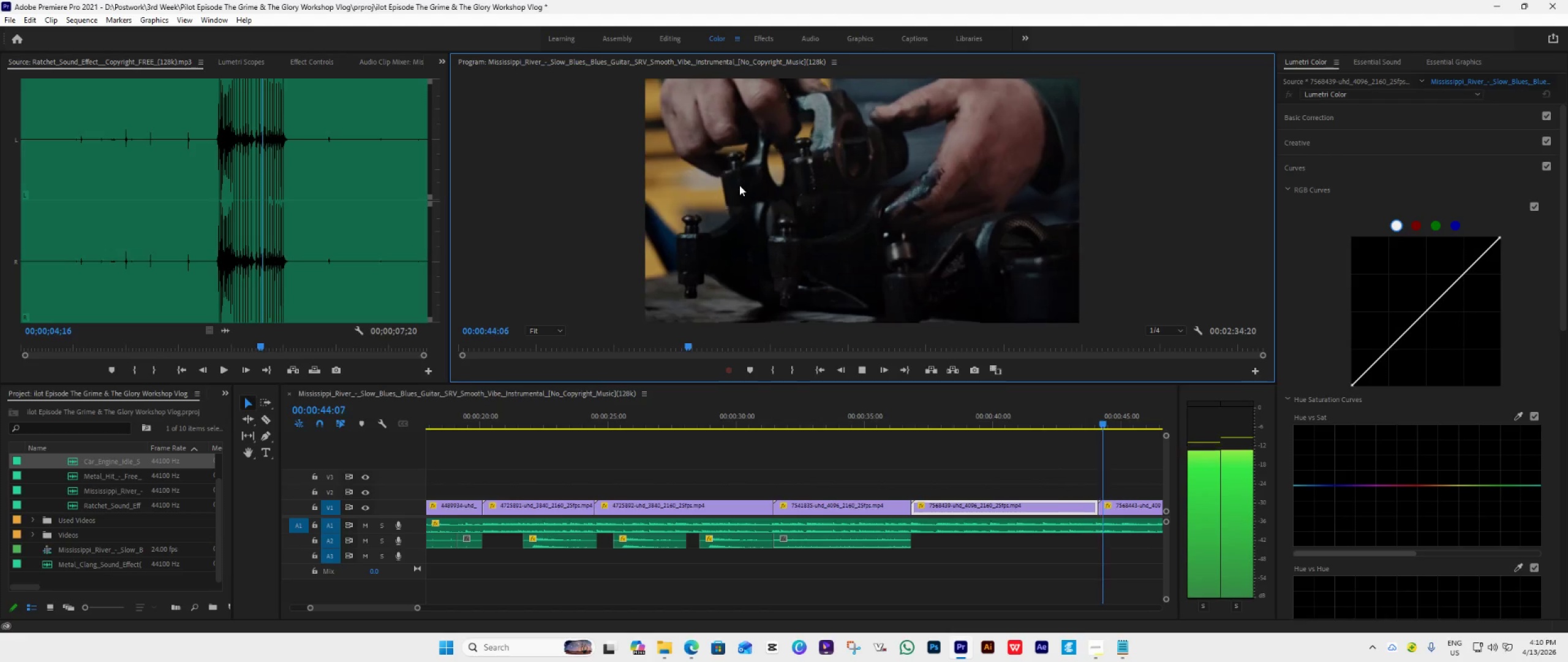 
scroll: coordinate [1025, 442], scroll_direction: down, amount: 6.0
 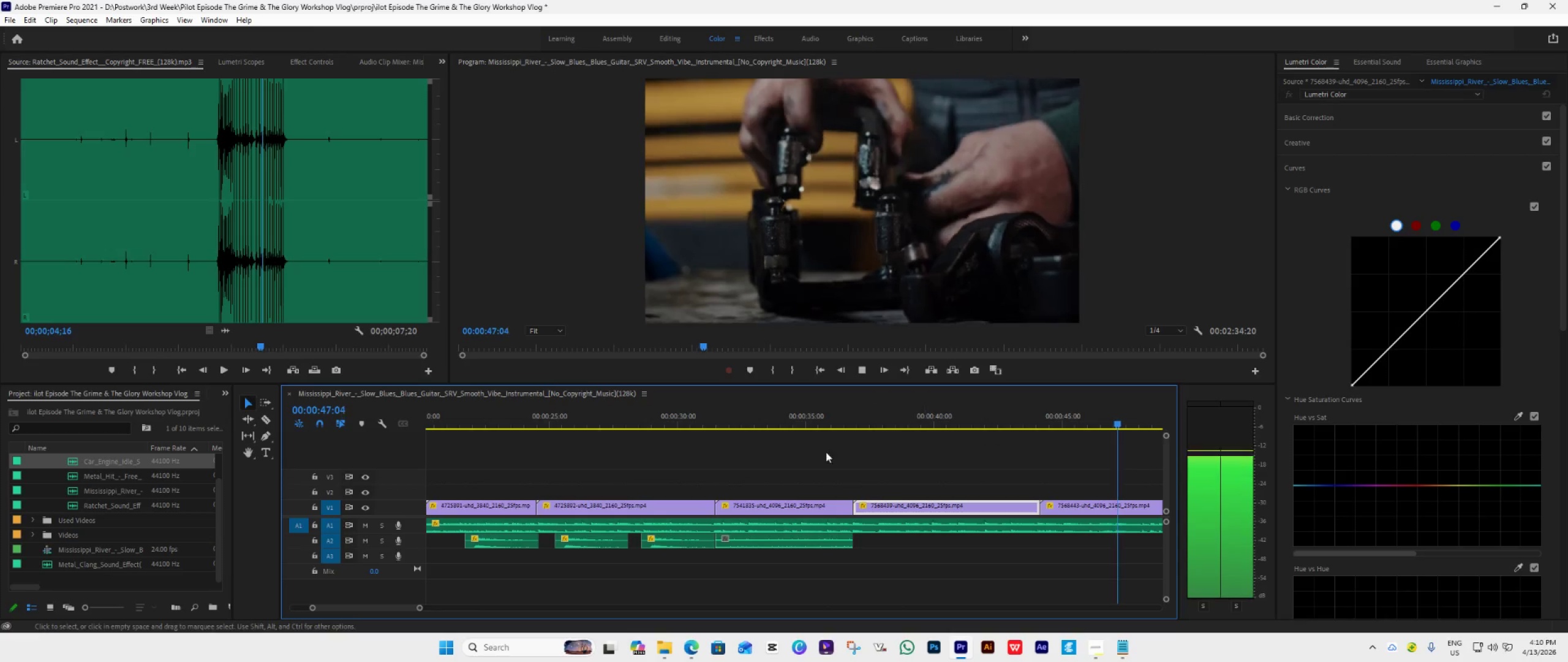 
hold_key(key=AltLeft, duration=0.56)
scroll: coordinate [736, 476], scroll_direction: down, amount: 4.0
 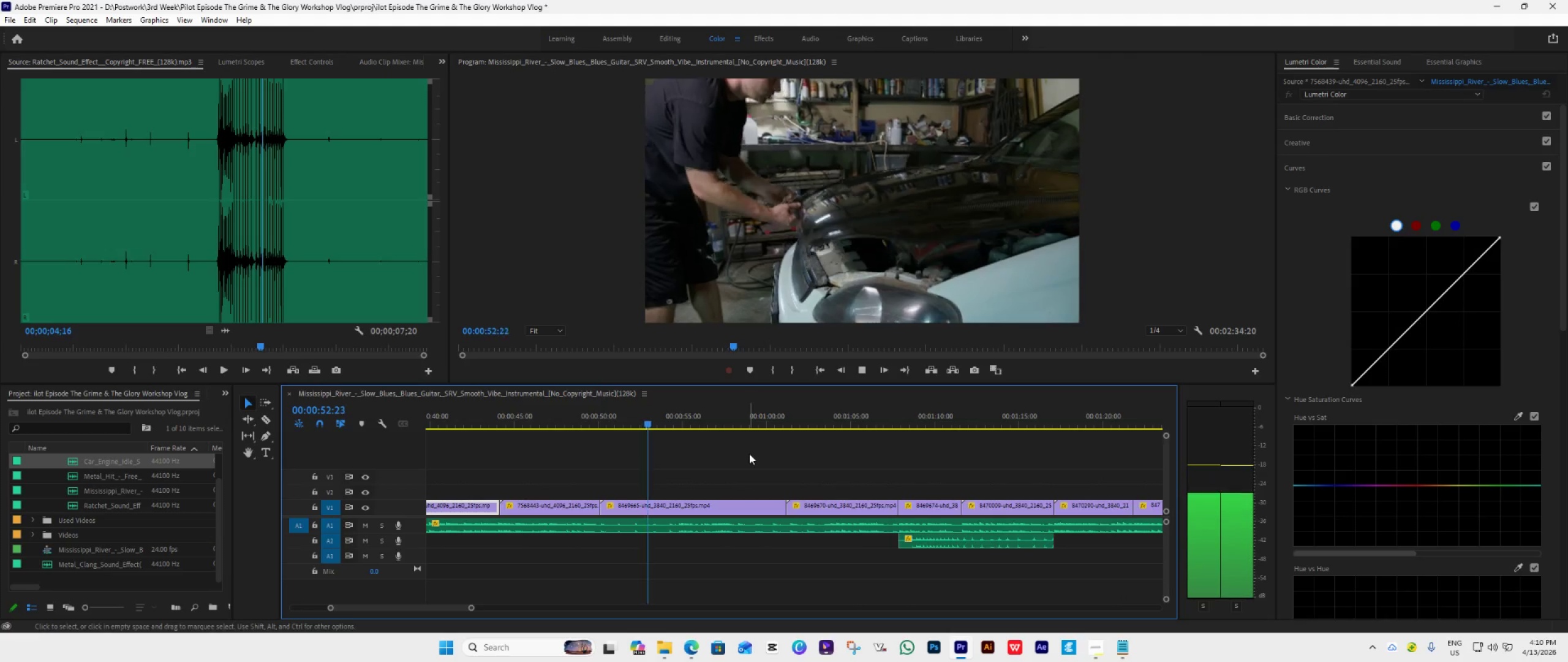 
wait(6.42)
 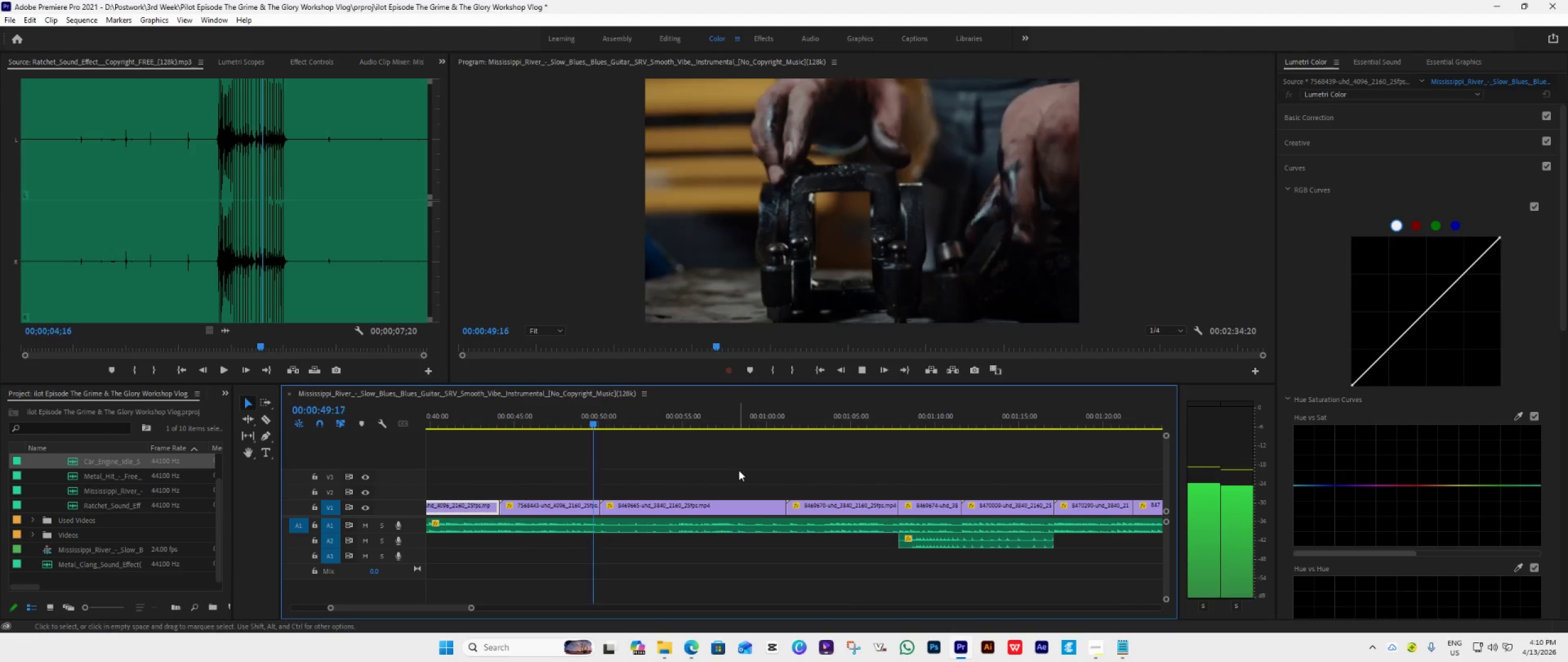 
key(Space)
 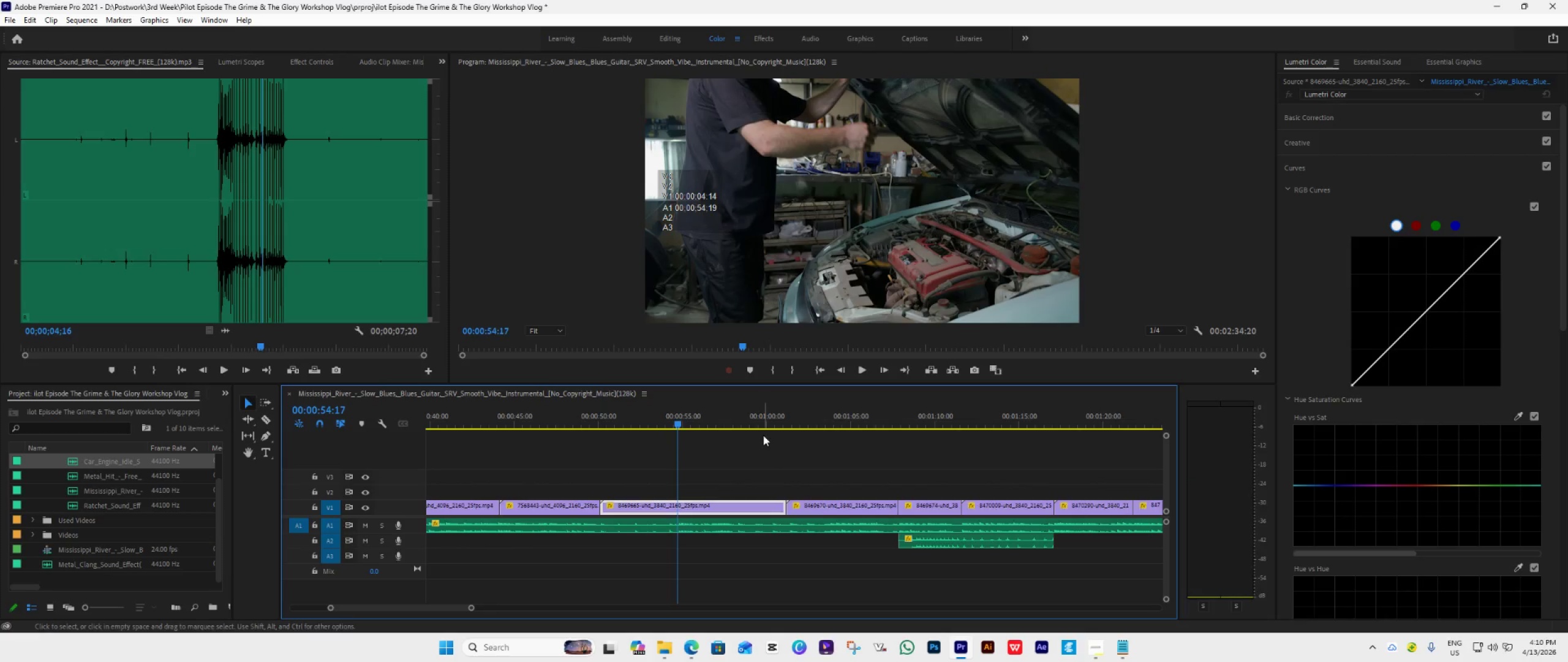 
scroll: coordinate [763, 435], scroll_direction: down, amount: 4.0
 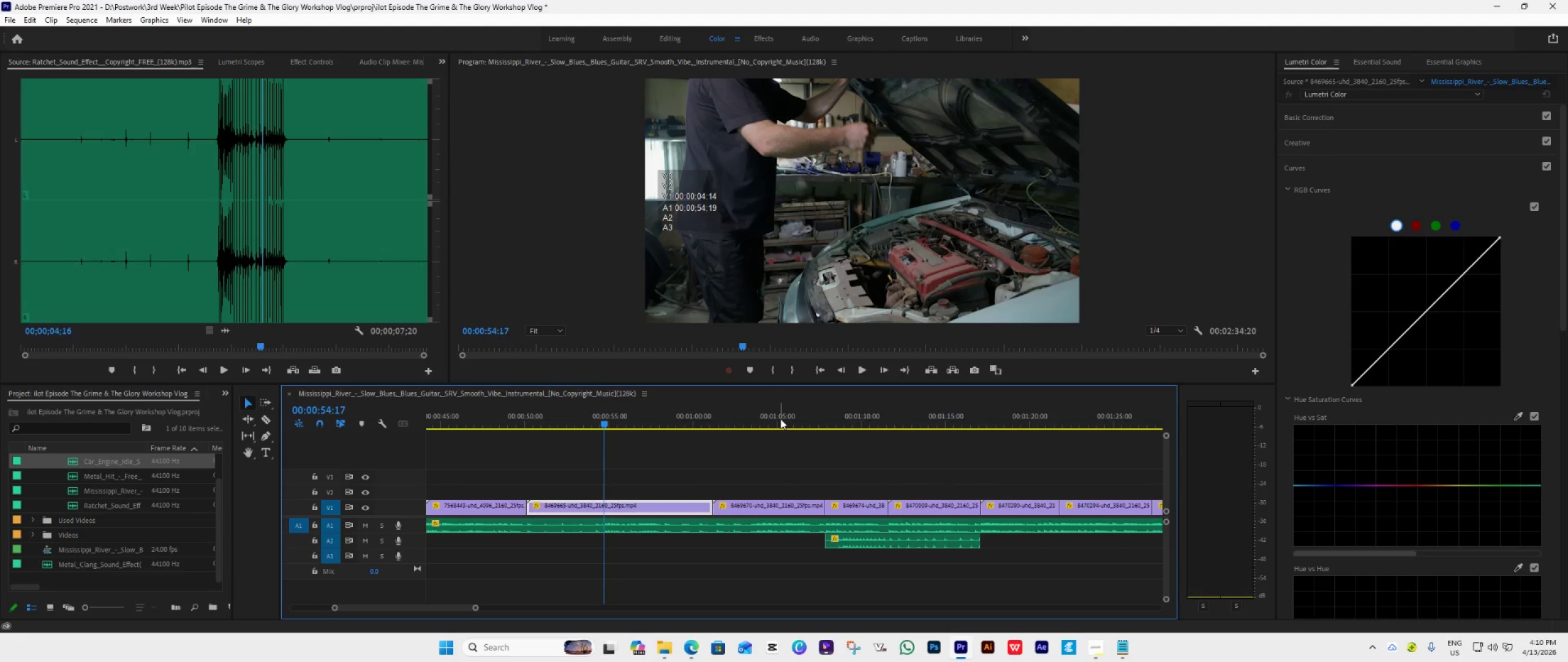 
wait(22.77)
 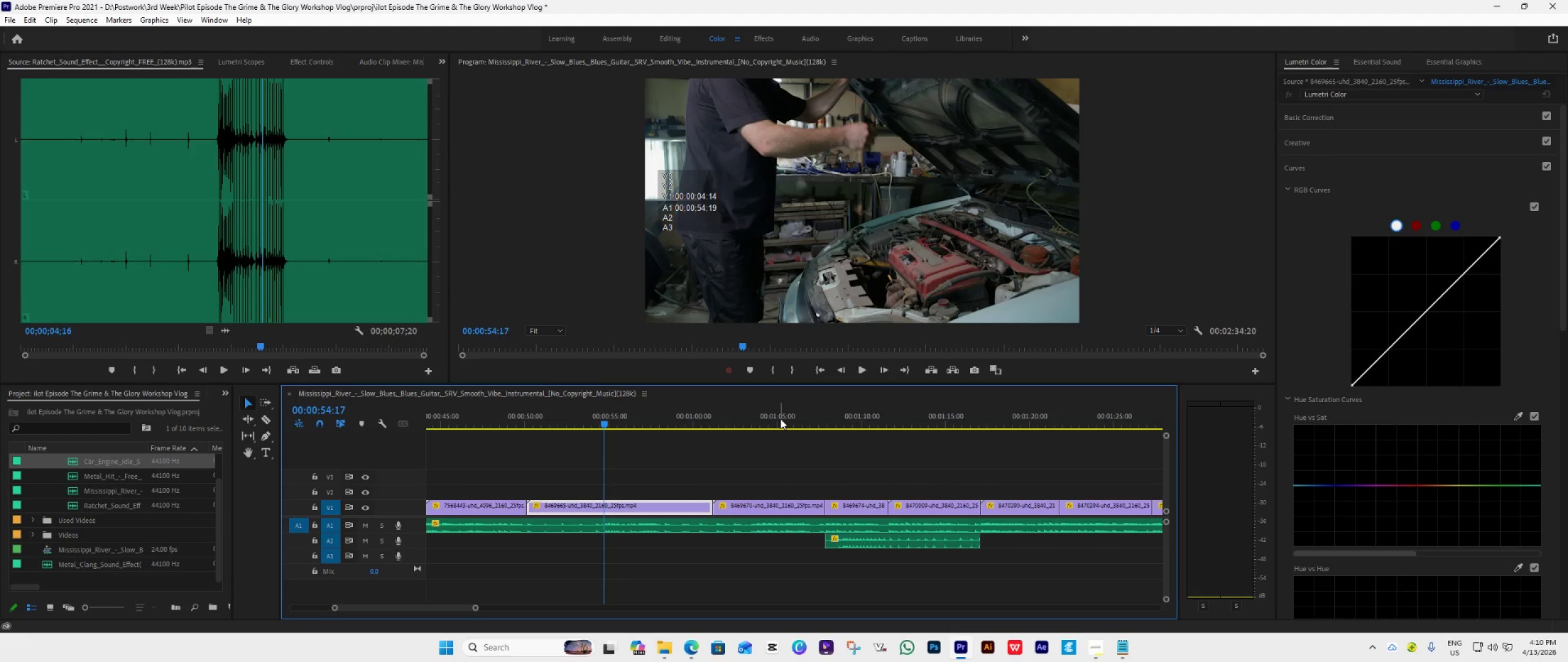 
left_click([692, 652])
 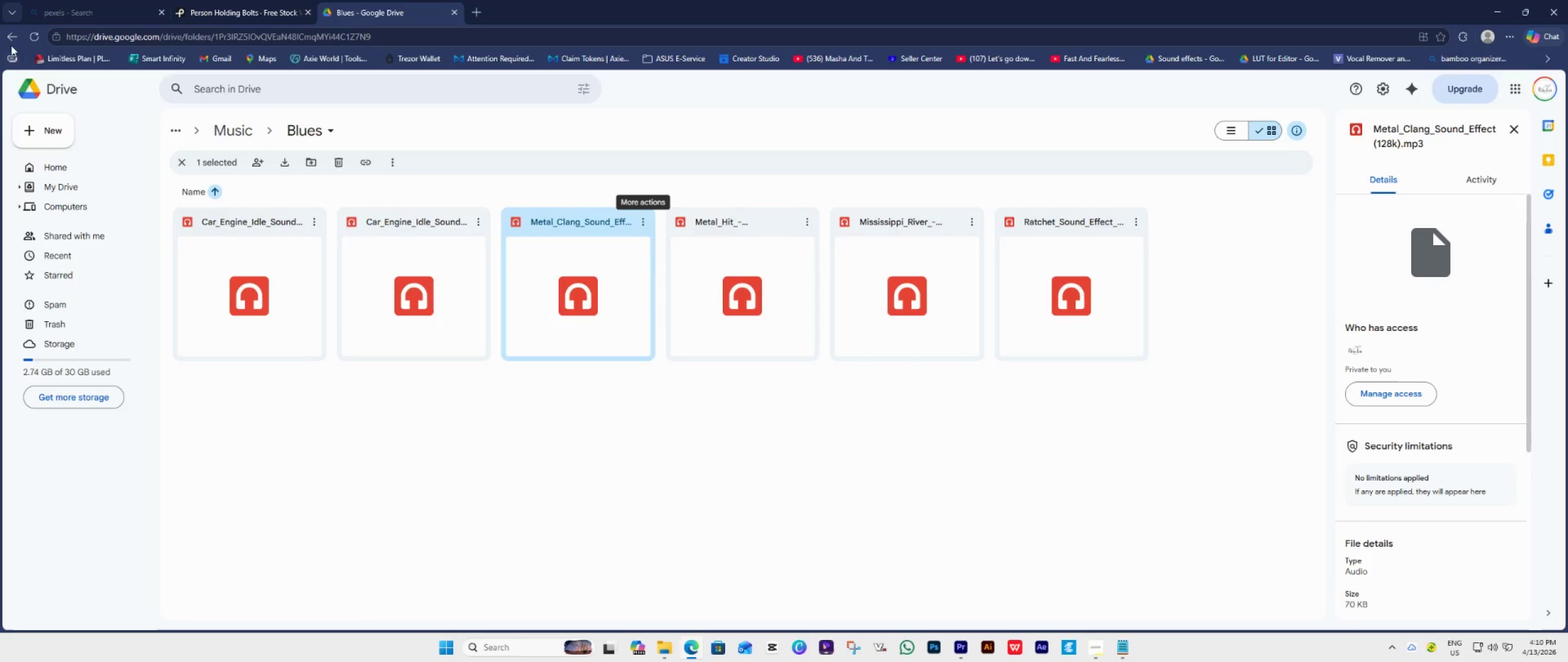 
left_click([29, 31])
 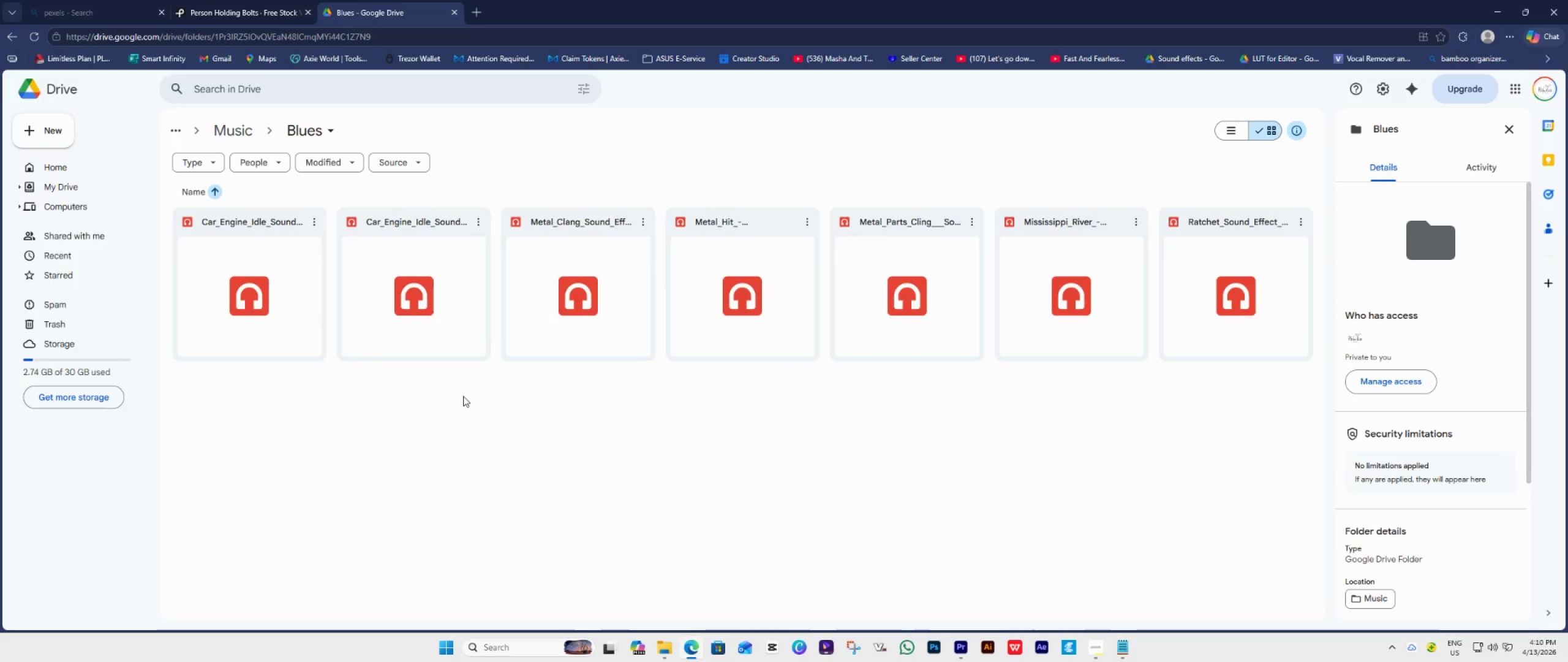 
wait(9.89)
 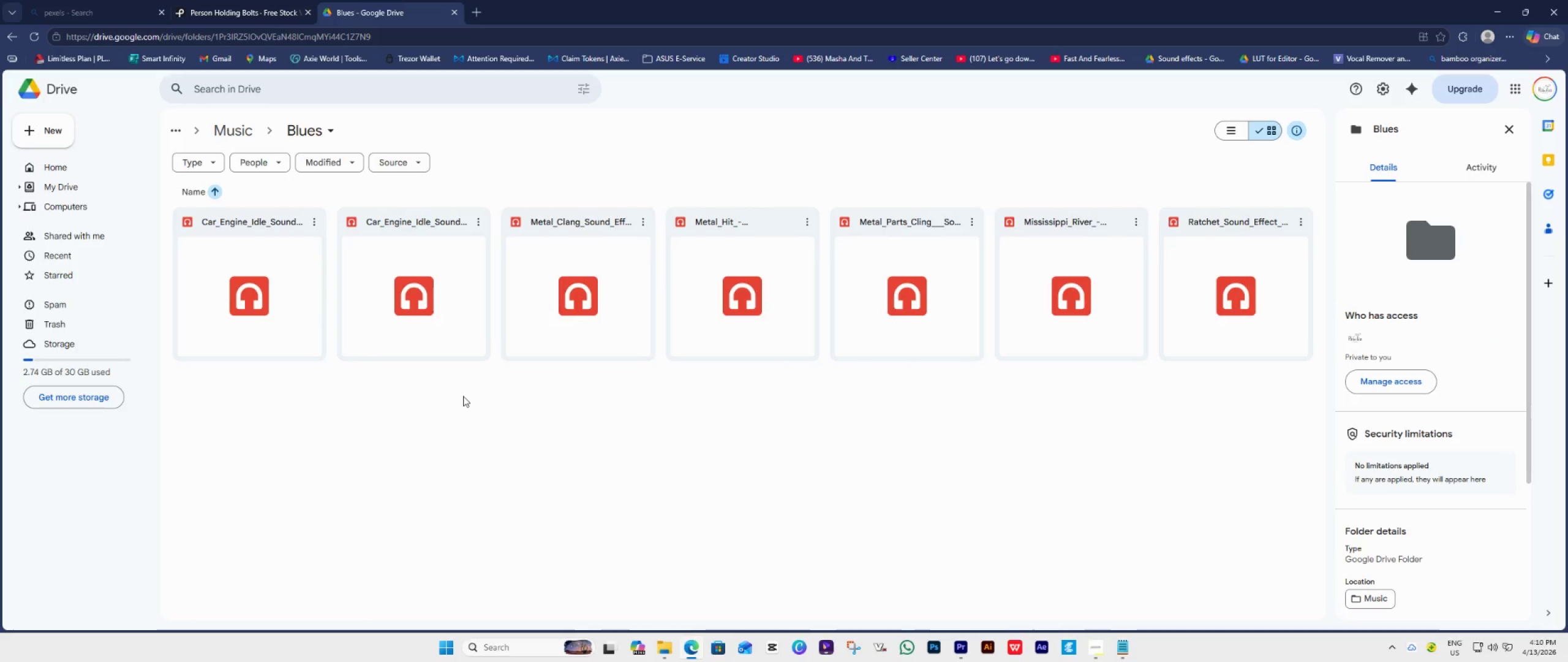 
left_click([316, 222])
 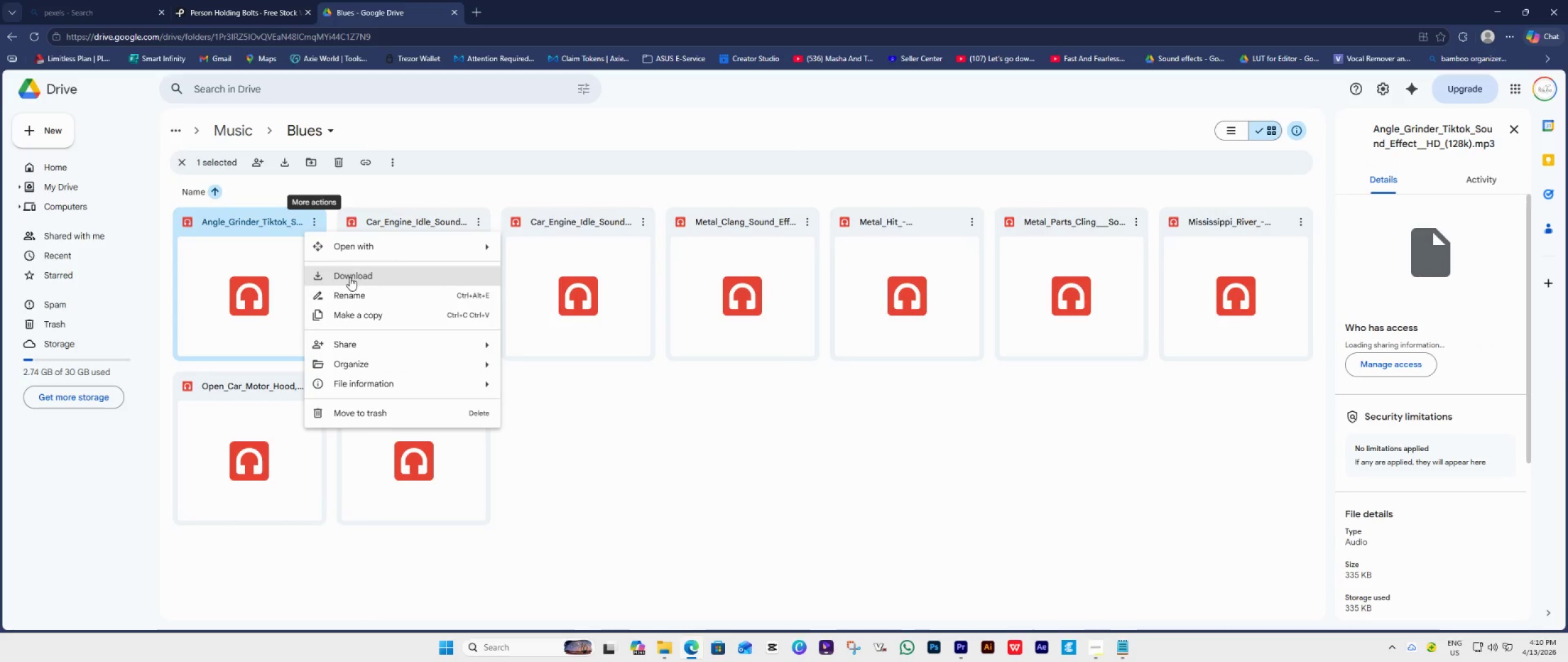 
left_click([350, 277])
 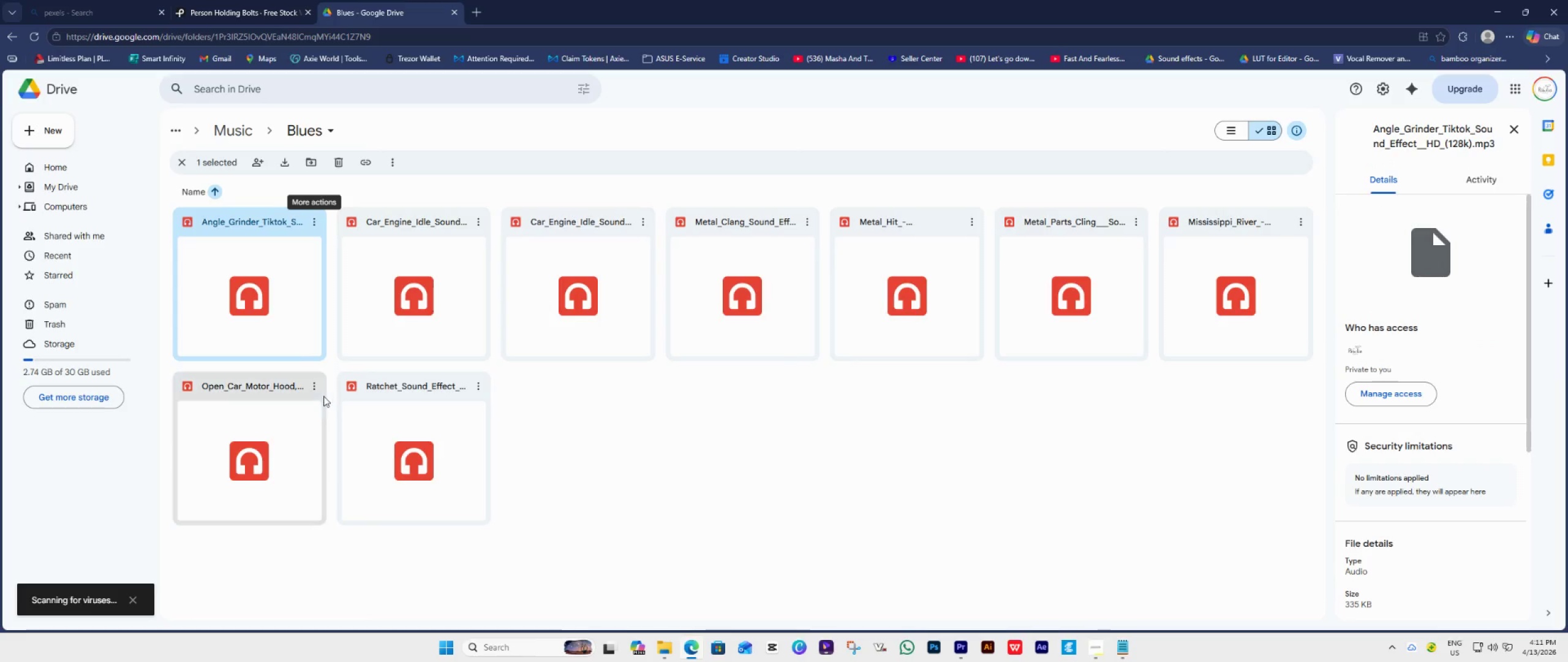 
left_click([314, 387])
 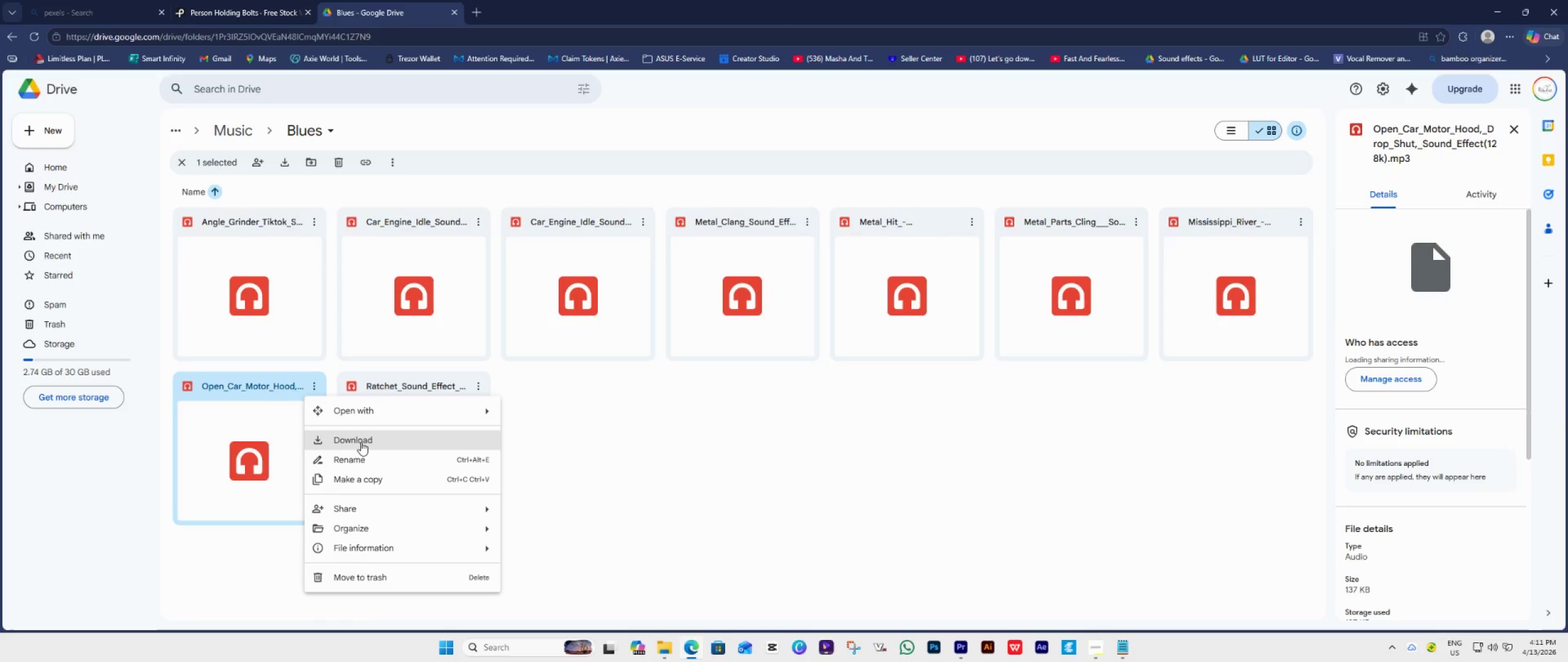 
left_click([362, 438])
 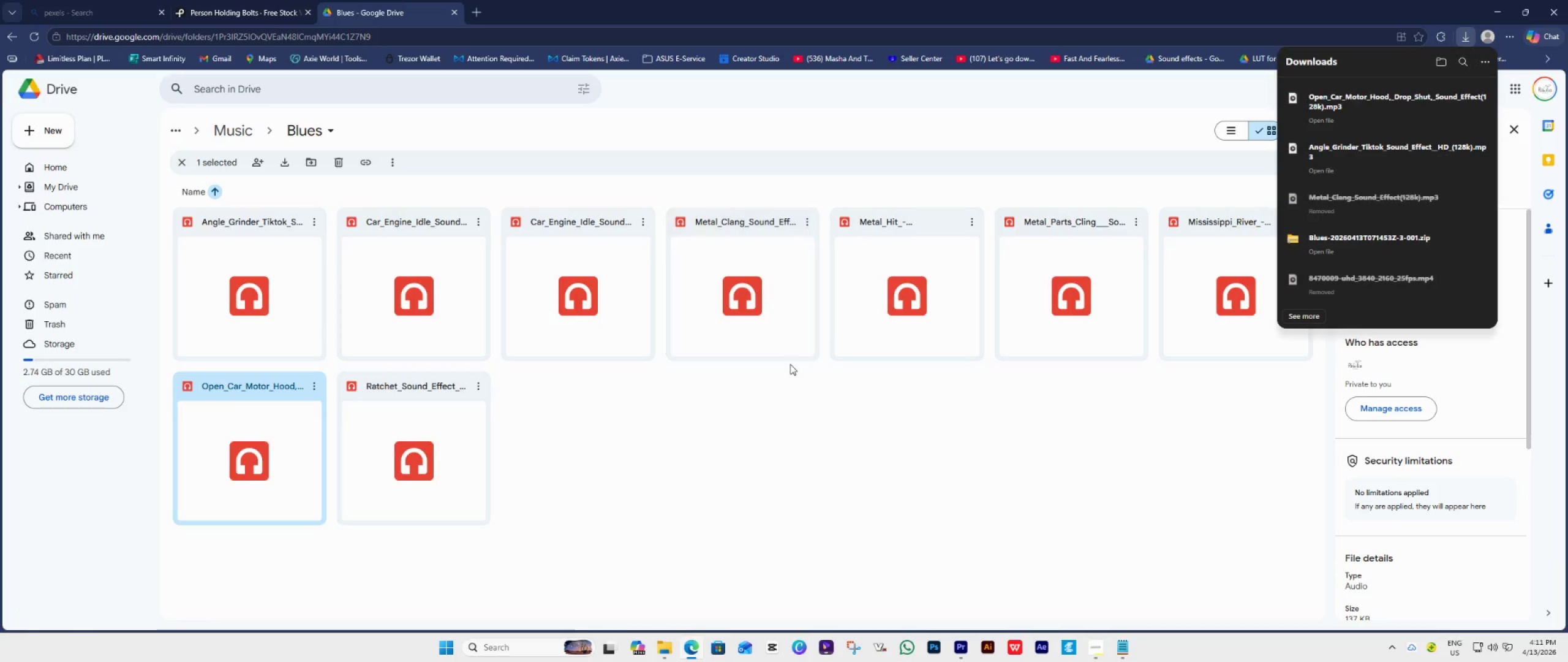 
wait(6.59)
 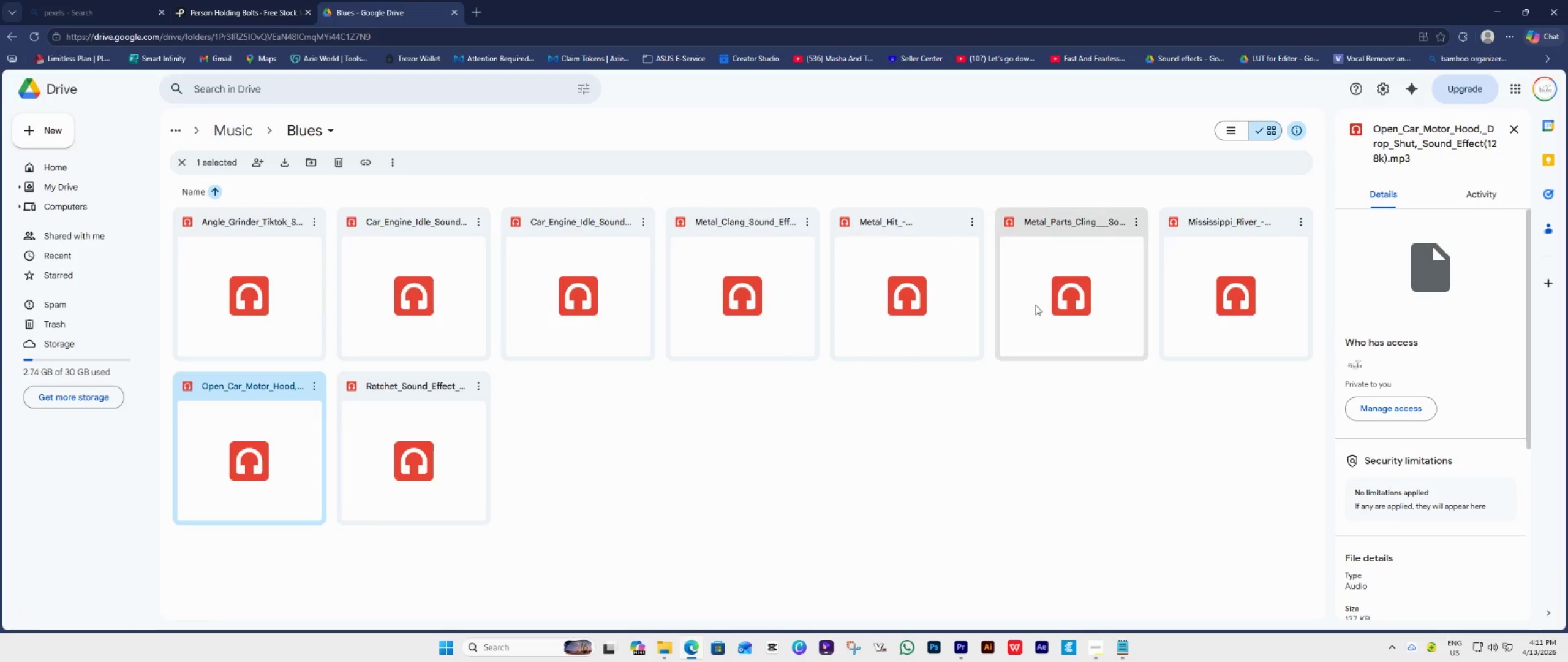 
double_click([1107, 256])
 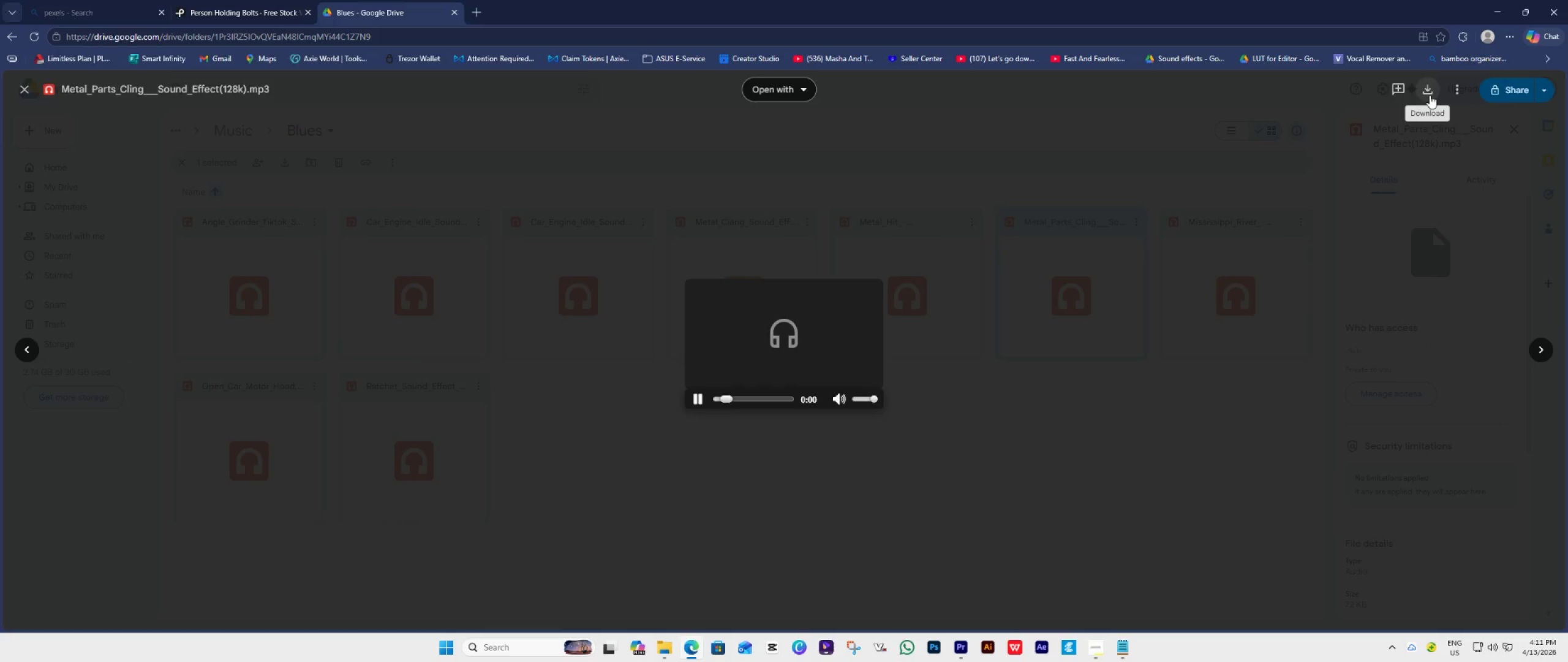 
wait(5.05)
 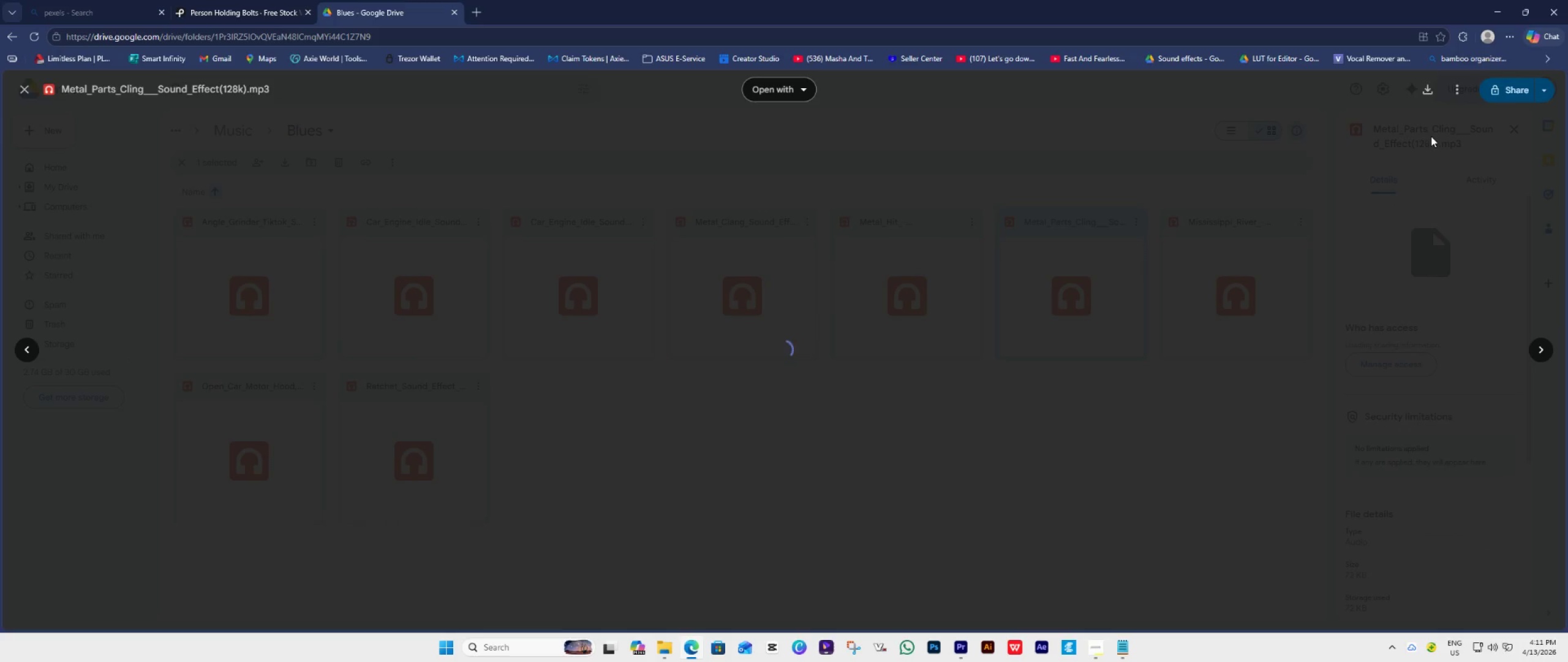 
left_click([1430, 94])
 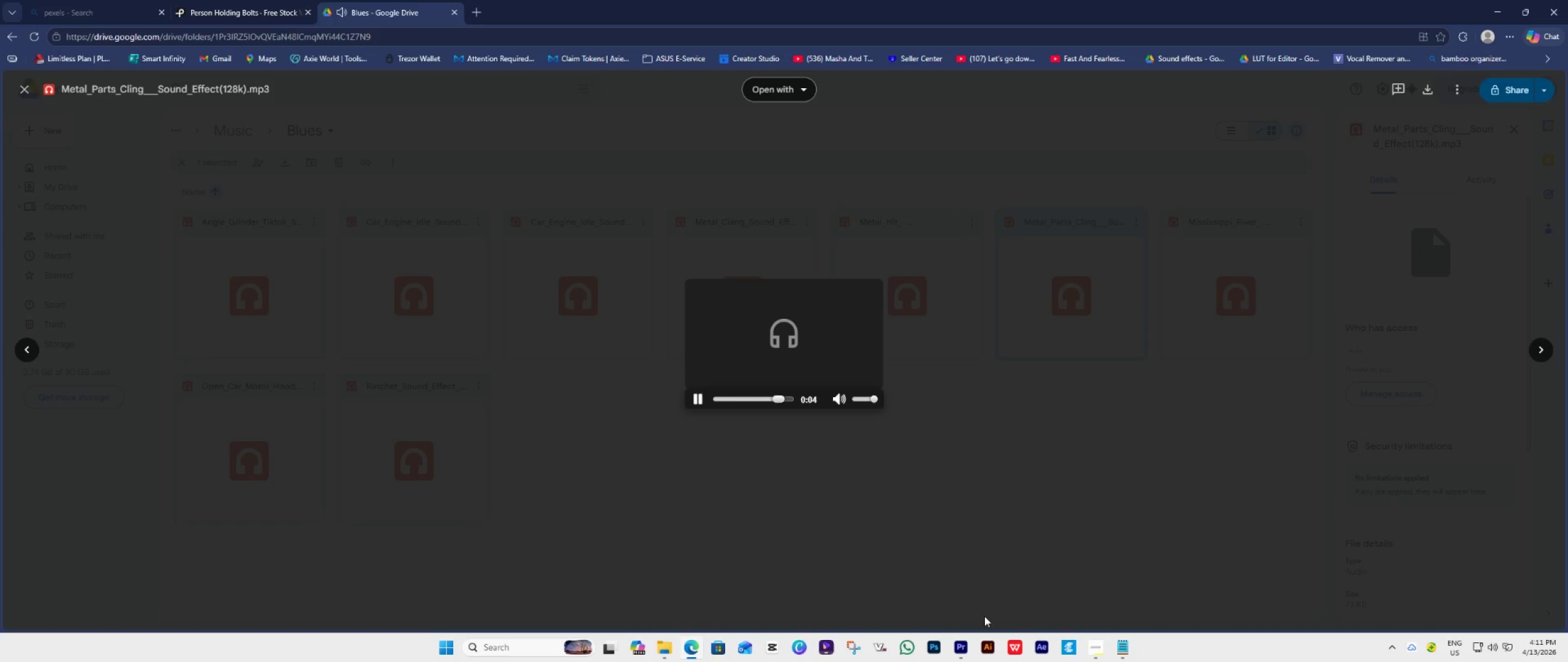 
left_click([962, 648])
 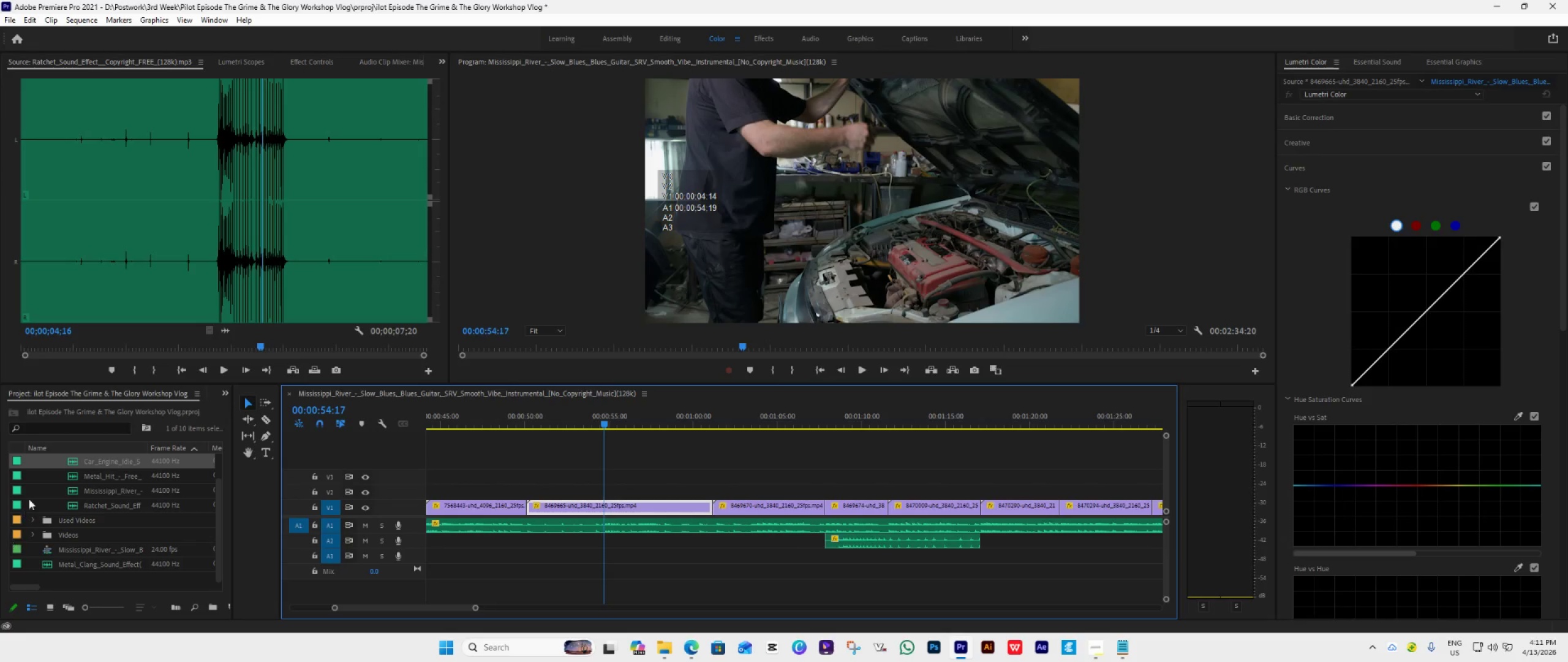 
double_click([45, 484])
 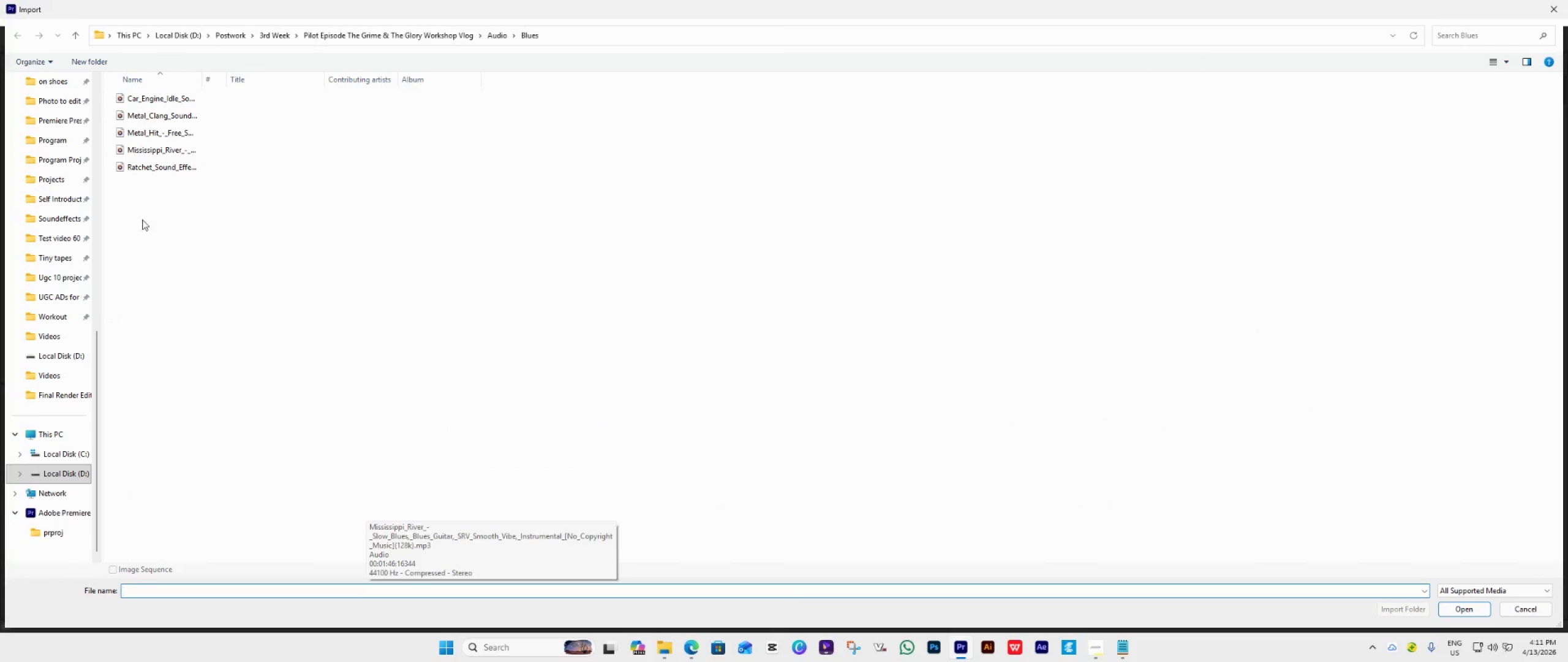 
left_click([40, 186])
 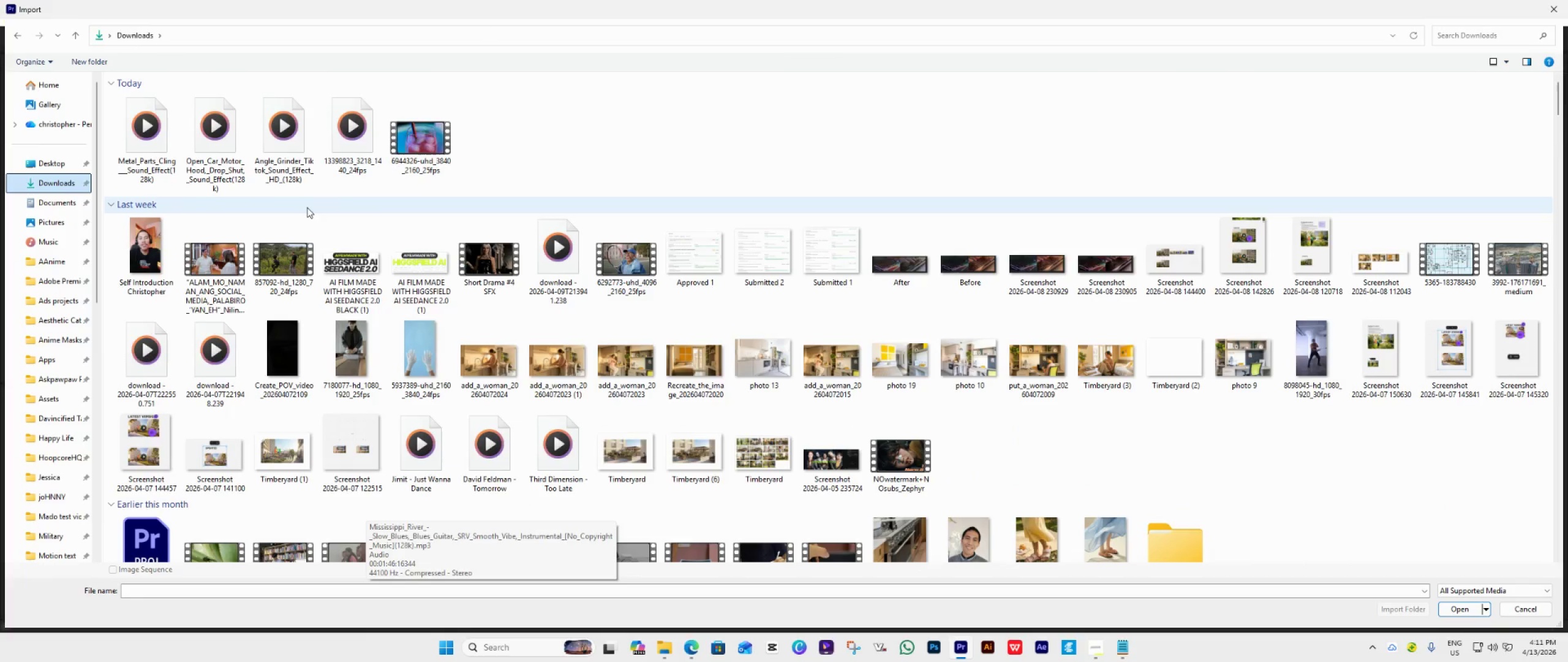 
scroll: coordinate [40, 186], scroll_direction: up, amount: 14.0
 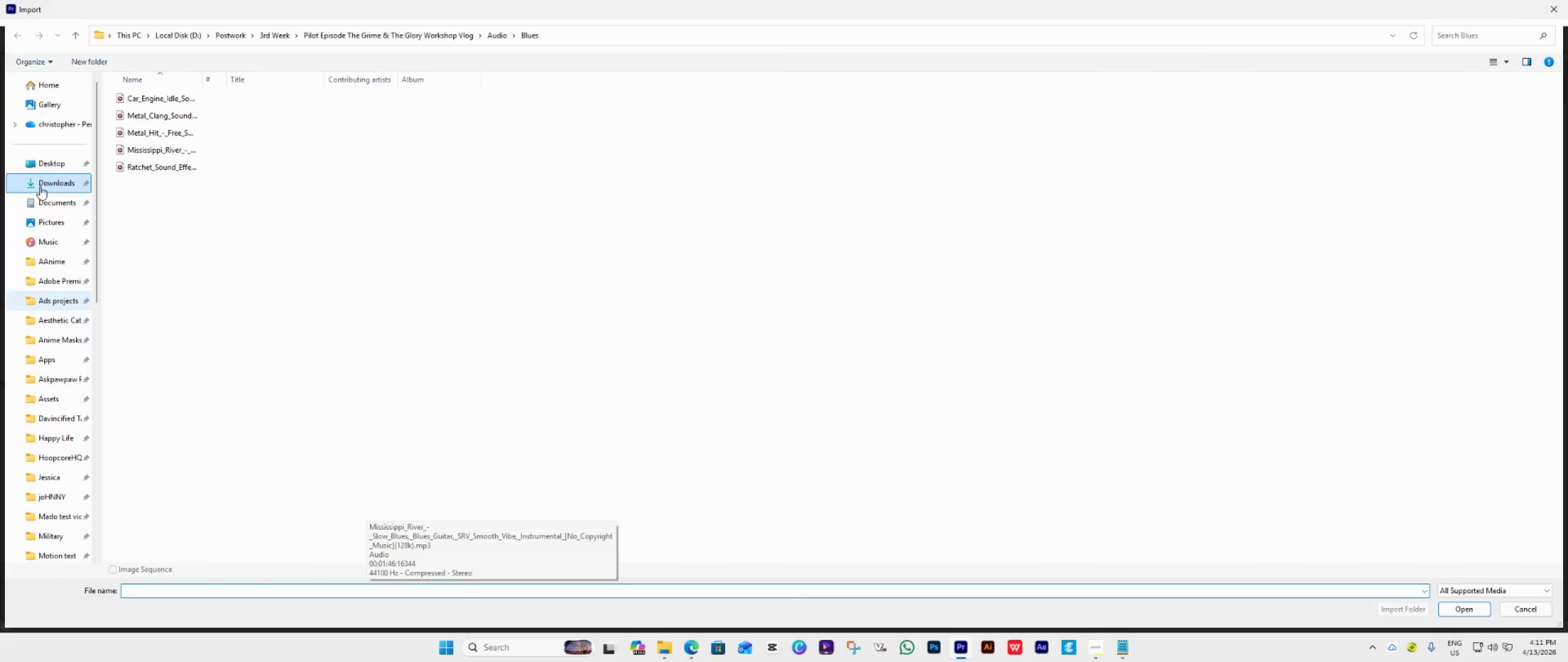 
hold_key(key=ControlLeft, duration=1.5)
left_click([282, 134])
 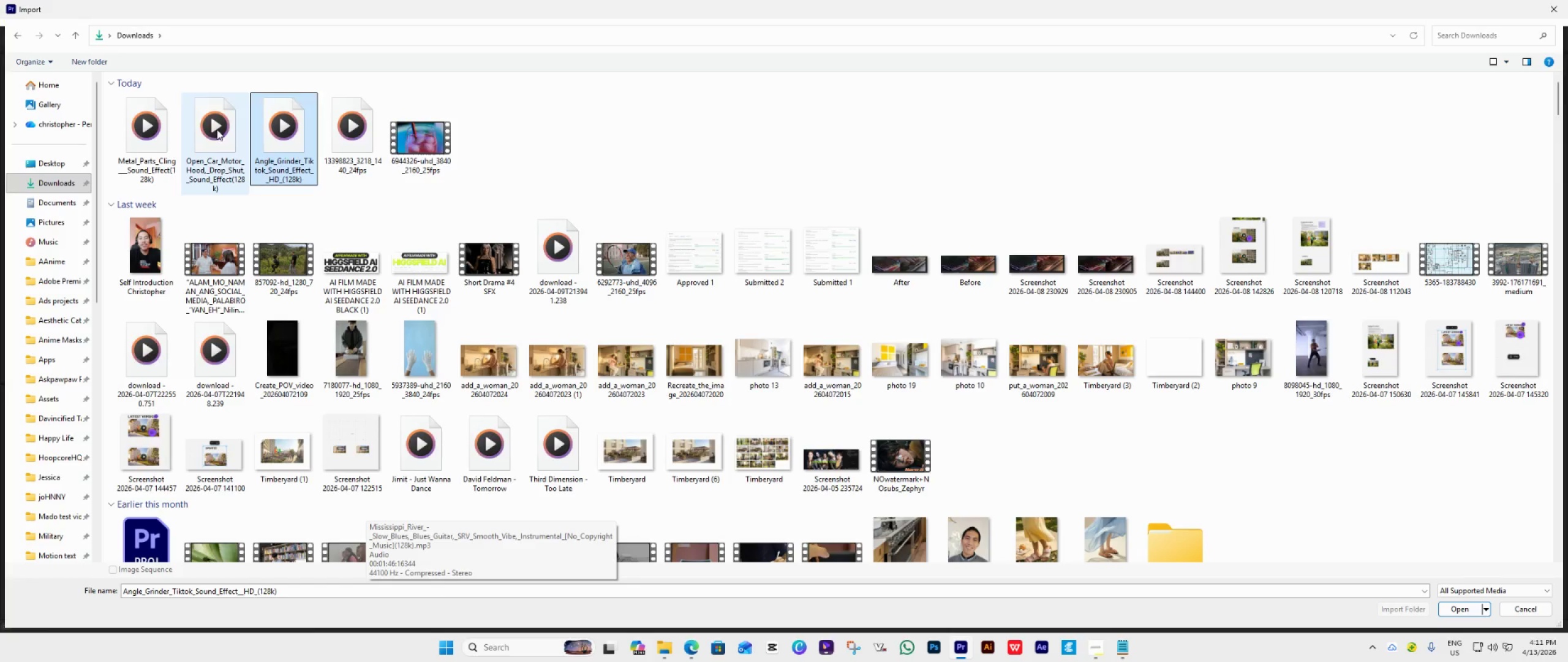 
double_click([215, 130])
 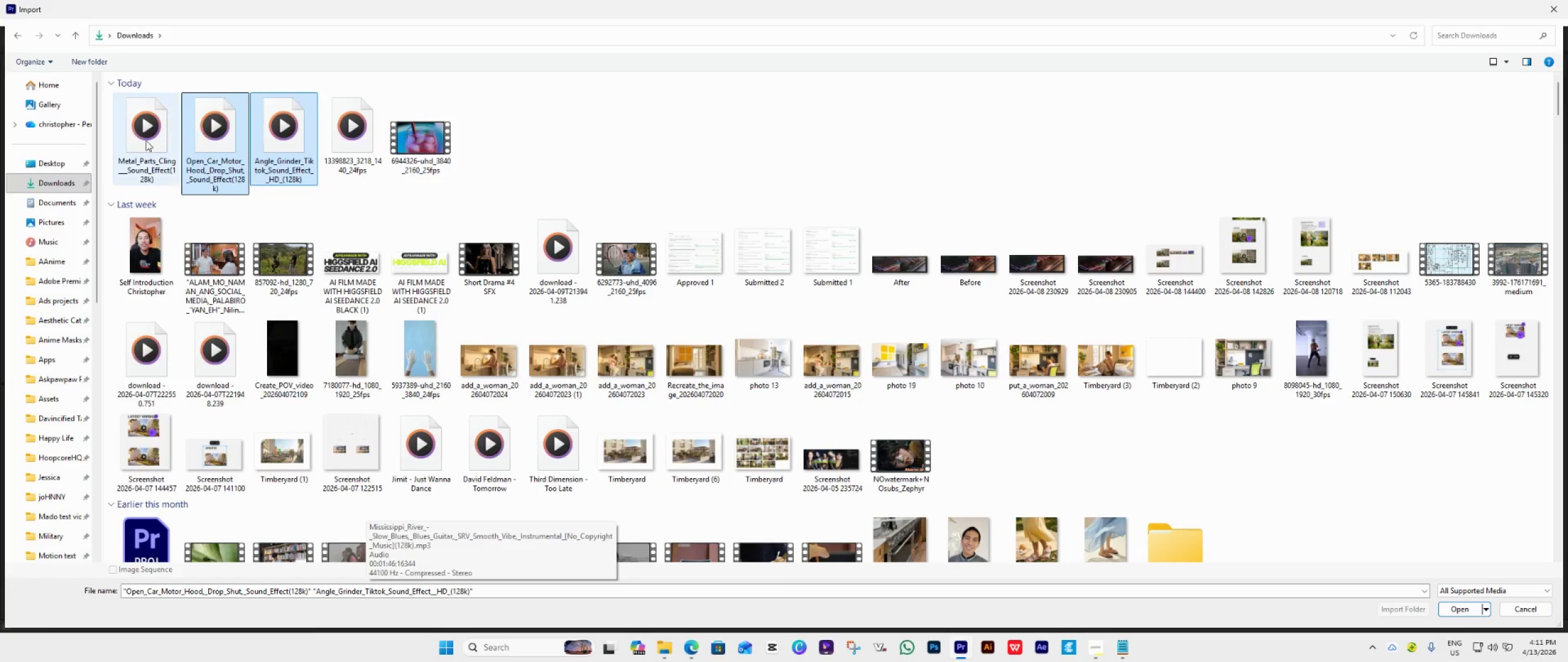 
triple_click([145, 142])
 